 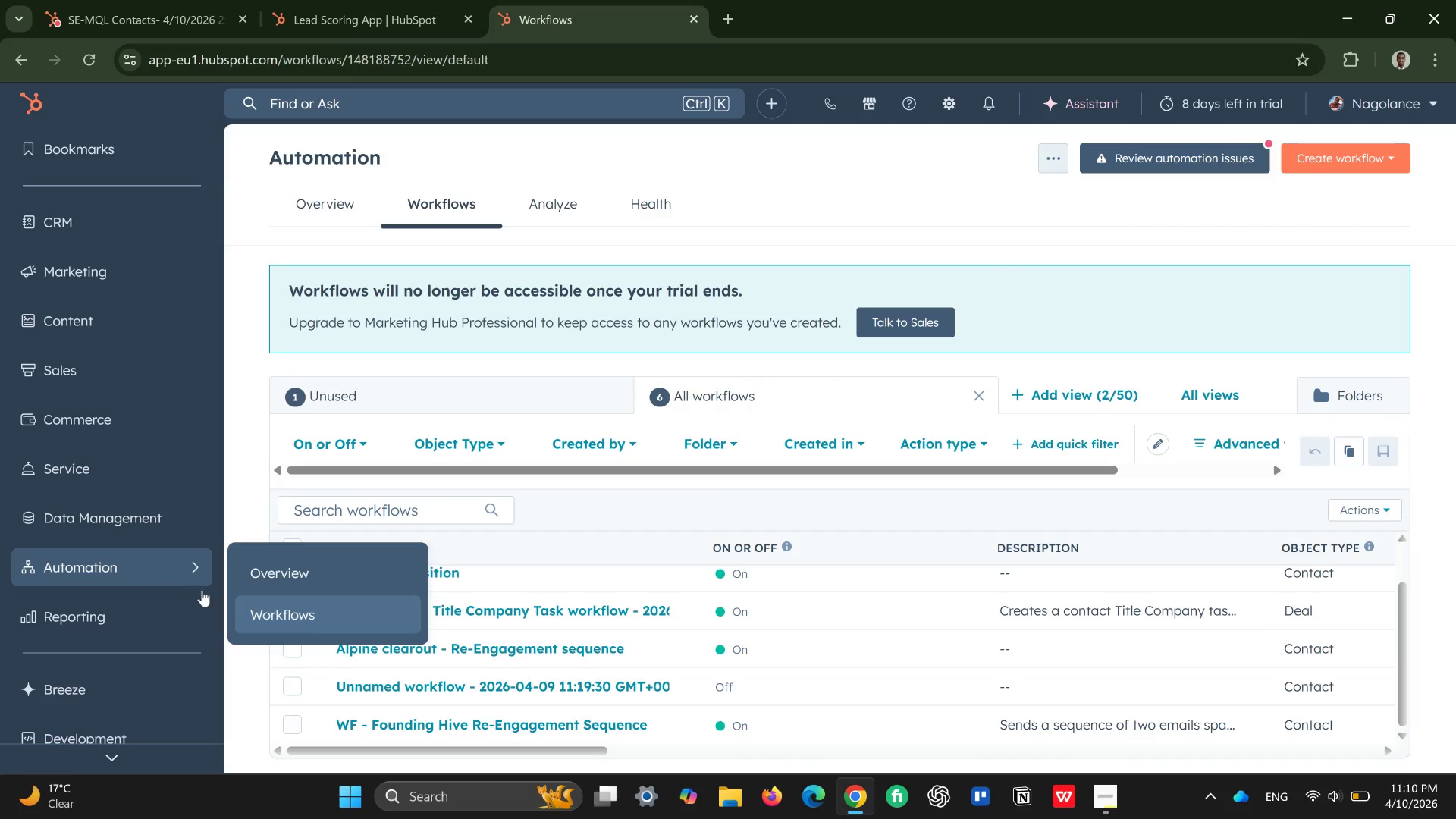 
left_click([295, 606])
 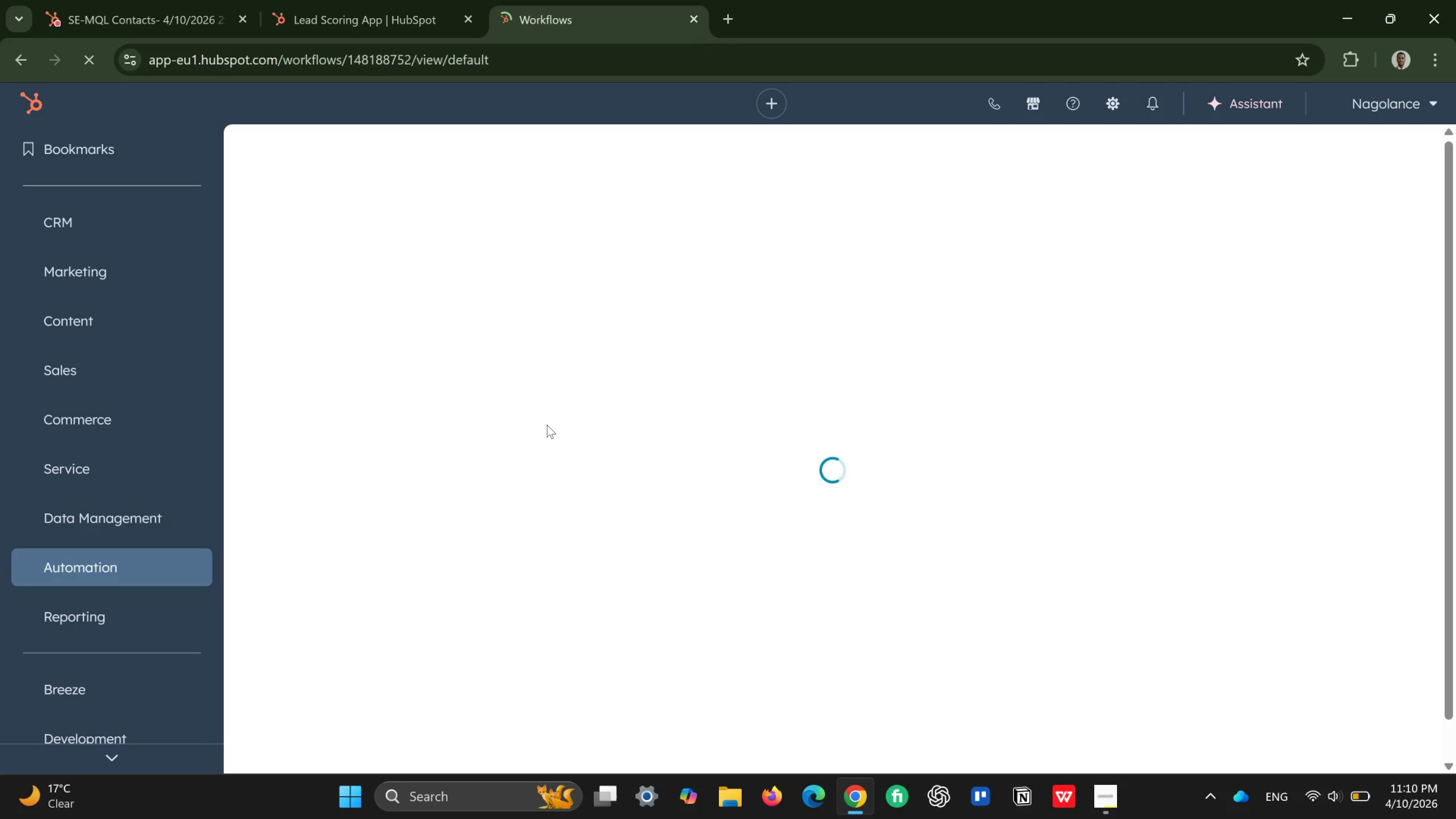 
wait(9.38)
 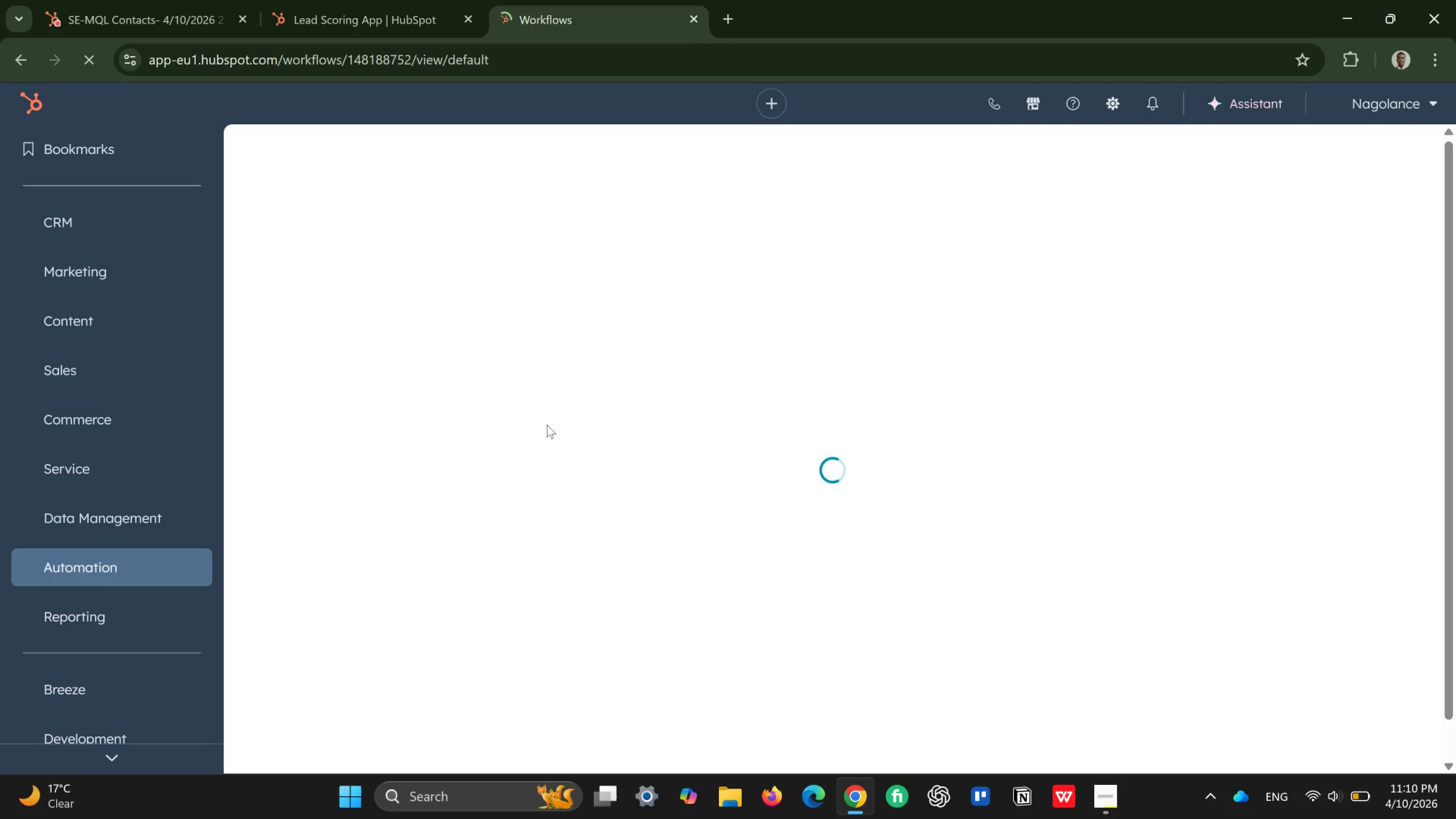 
scroll: coordinate [420, 593], scroll_direction: down, amount: 2.0
 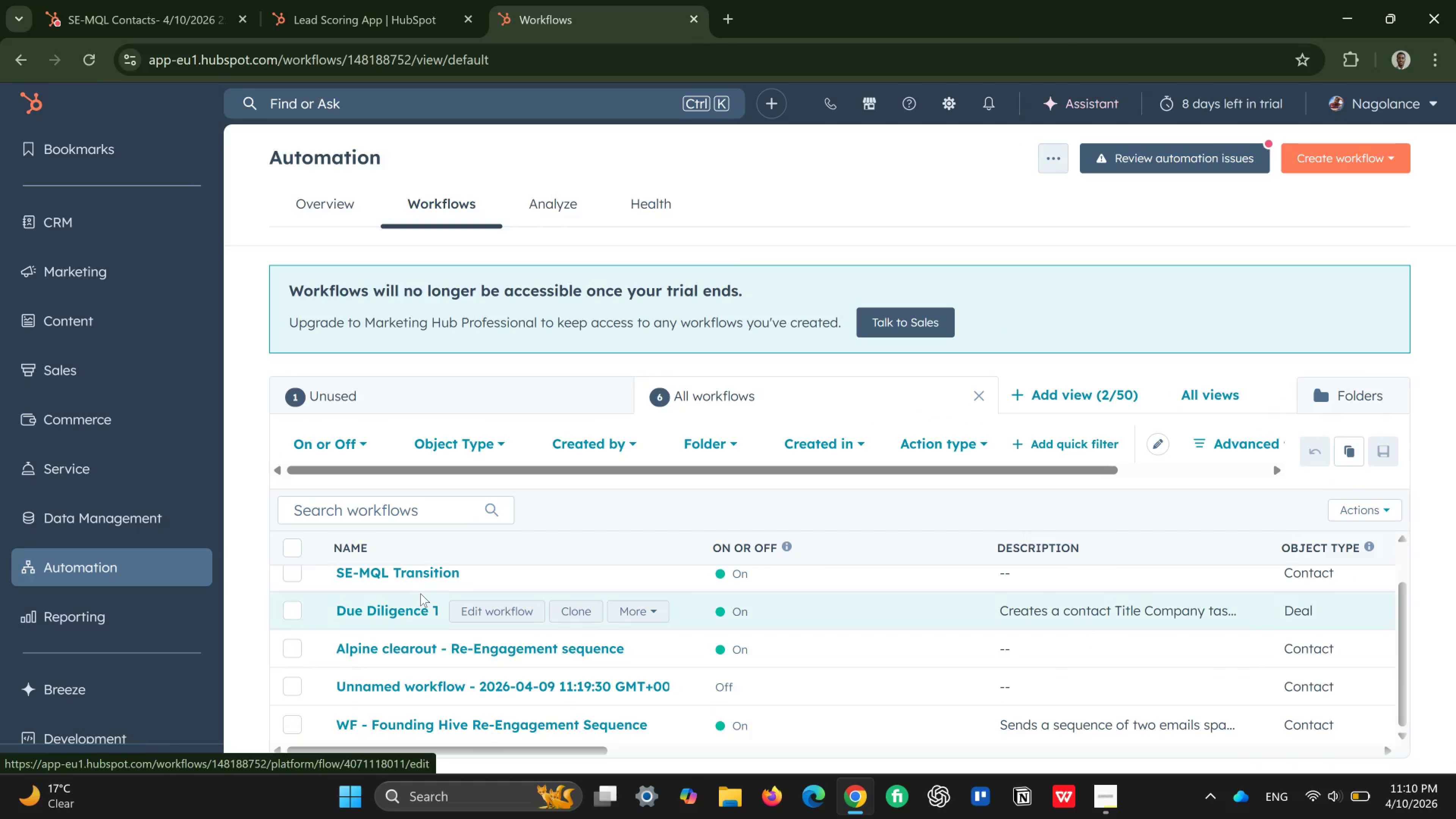 
scroll: coordinate [420, 593], scroll_direction: up, amount: 1.0
 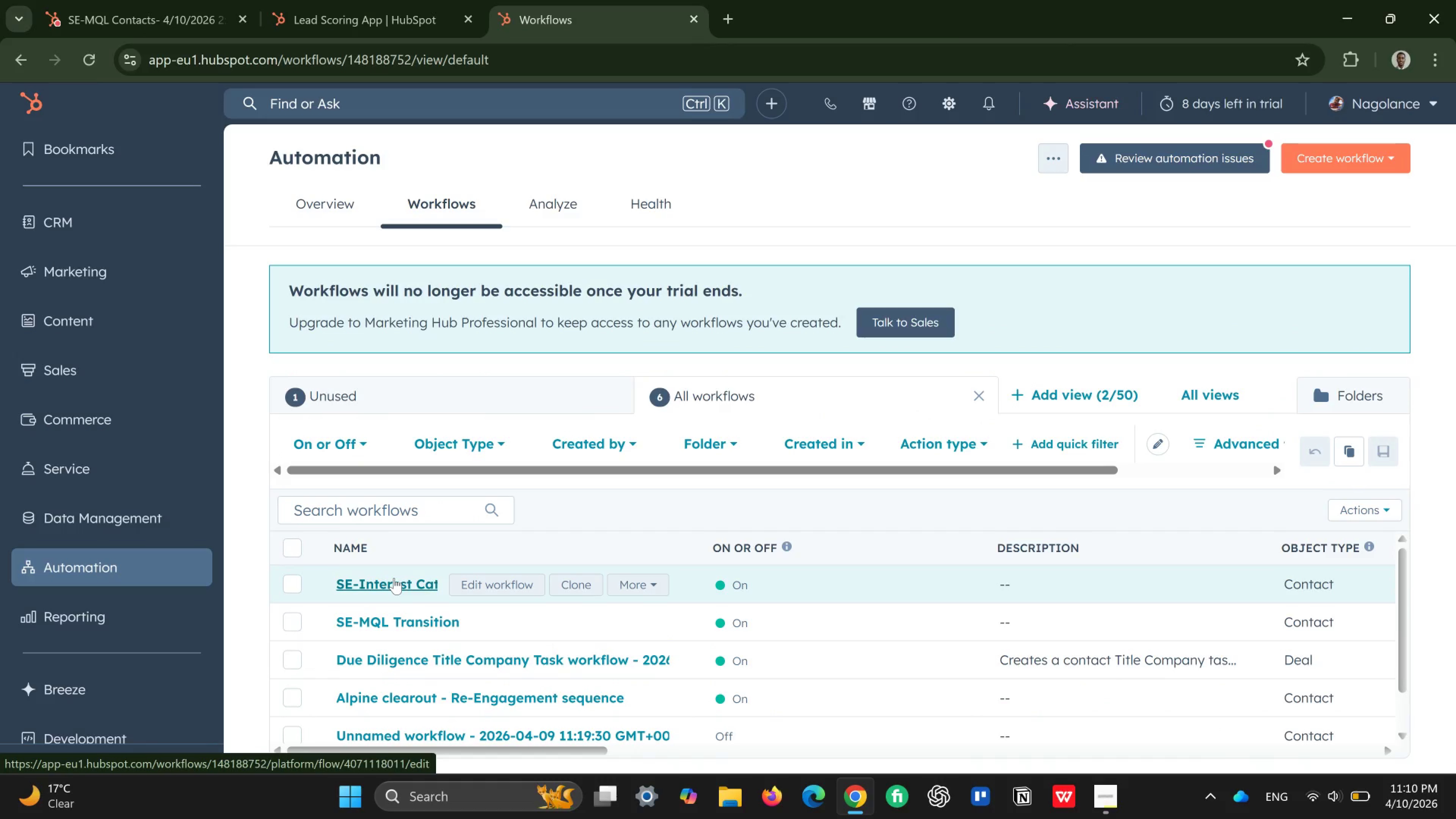 
wait(5.55)
 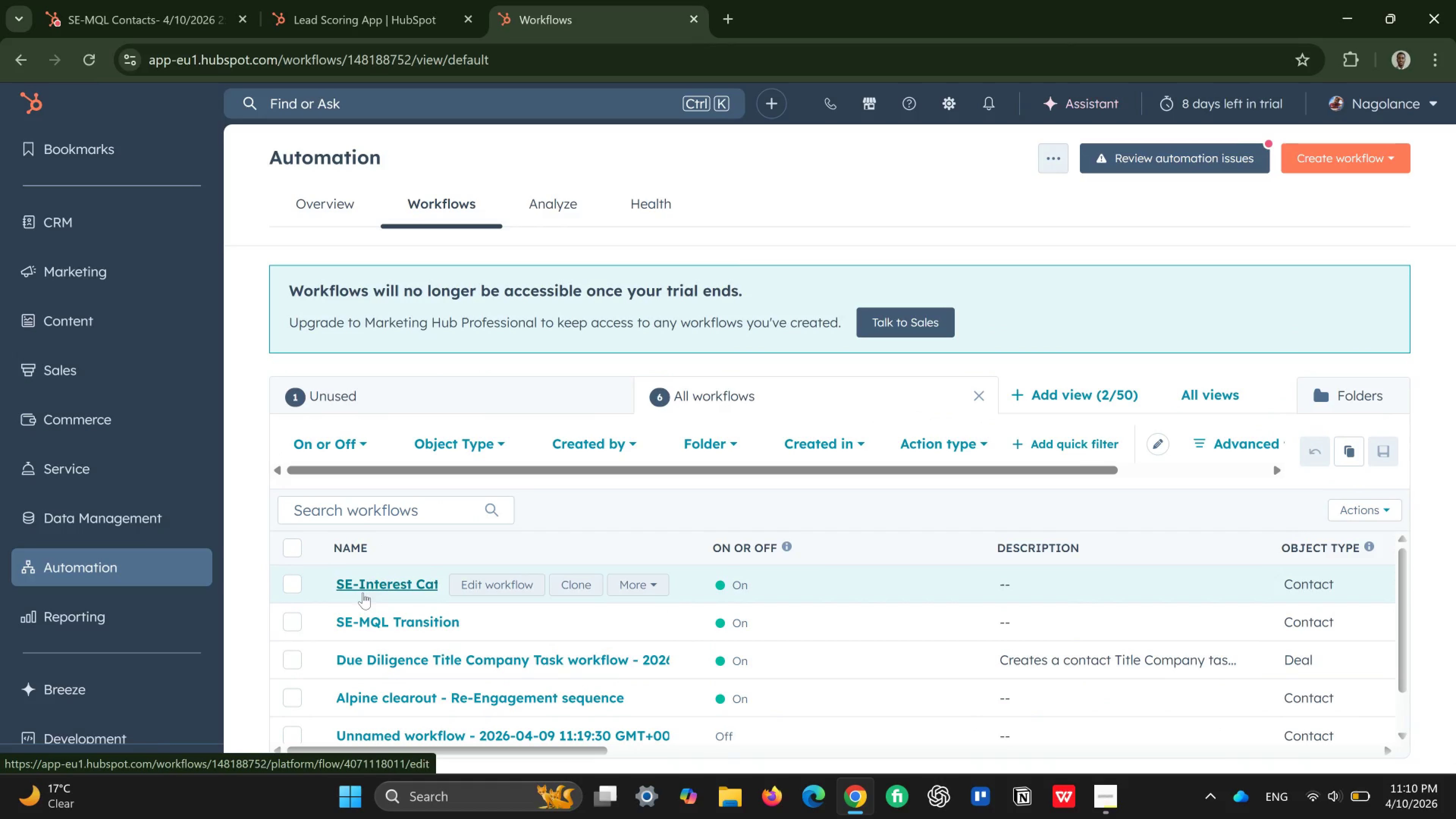 
left_click([397, 619])
 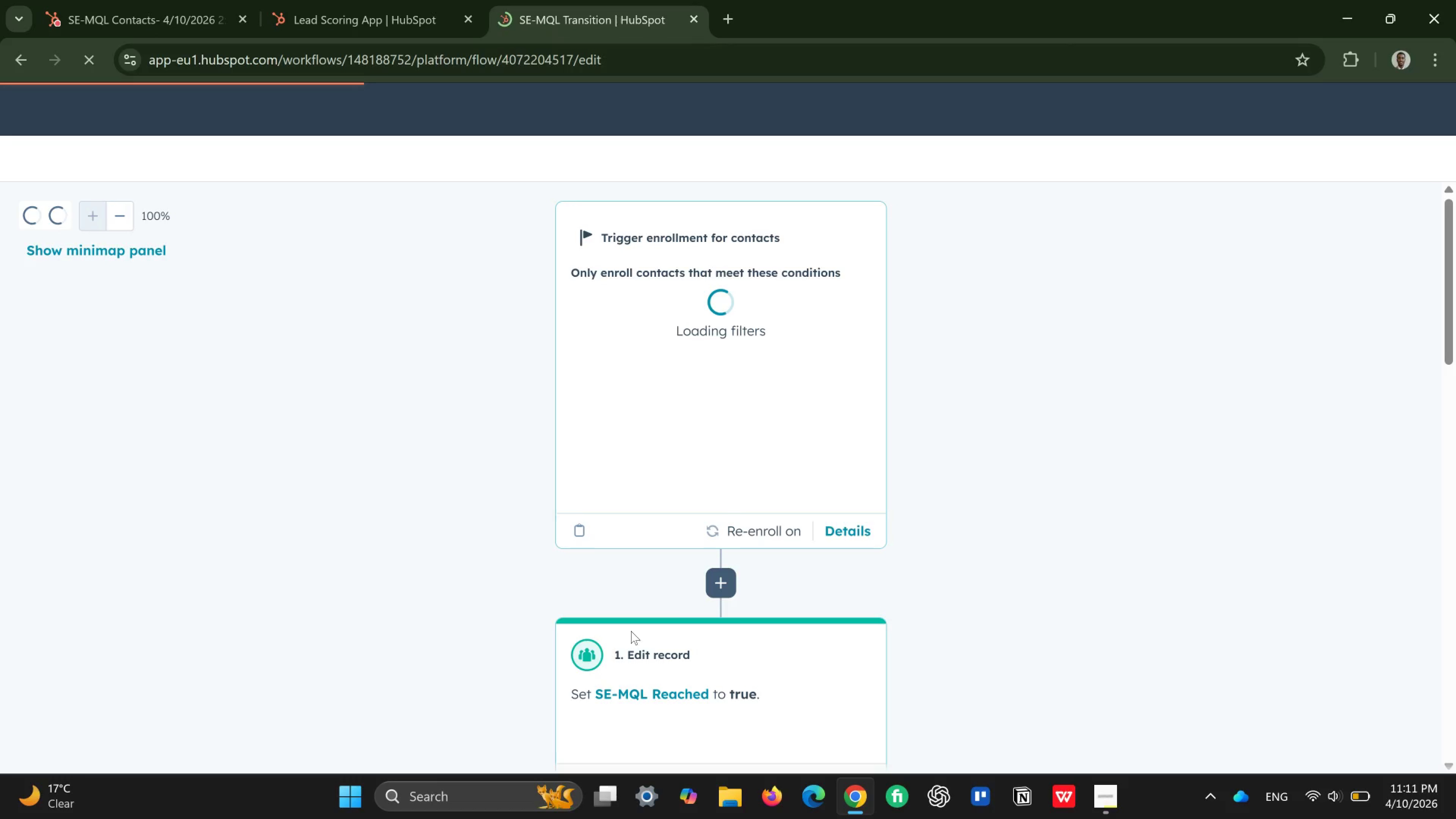 
wait(5.98)
 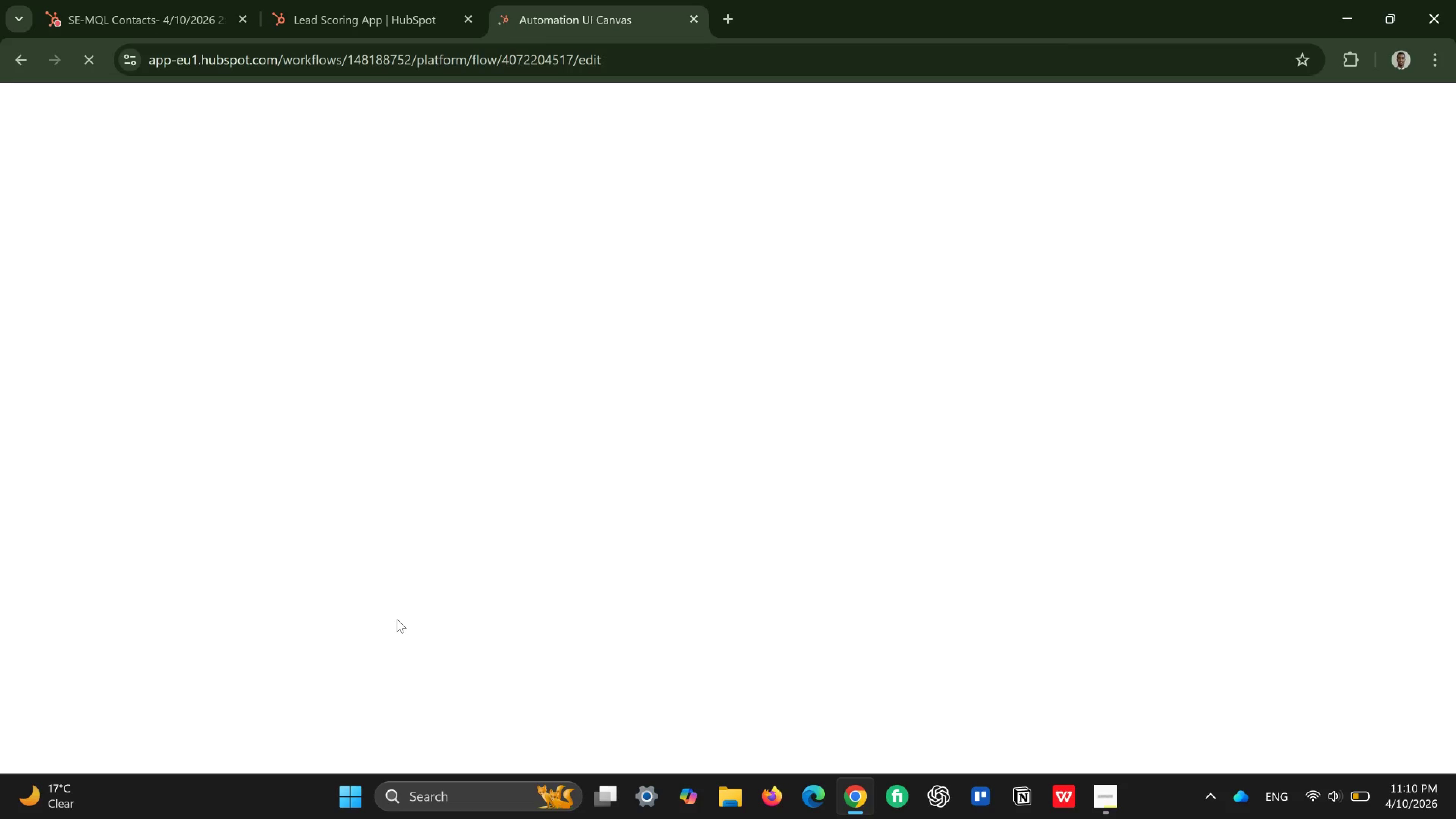 
scroll: coordinate [779, 509], scroll_direction: down, amount: 1.0
 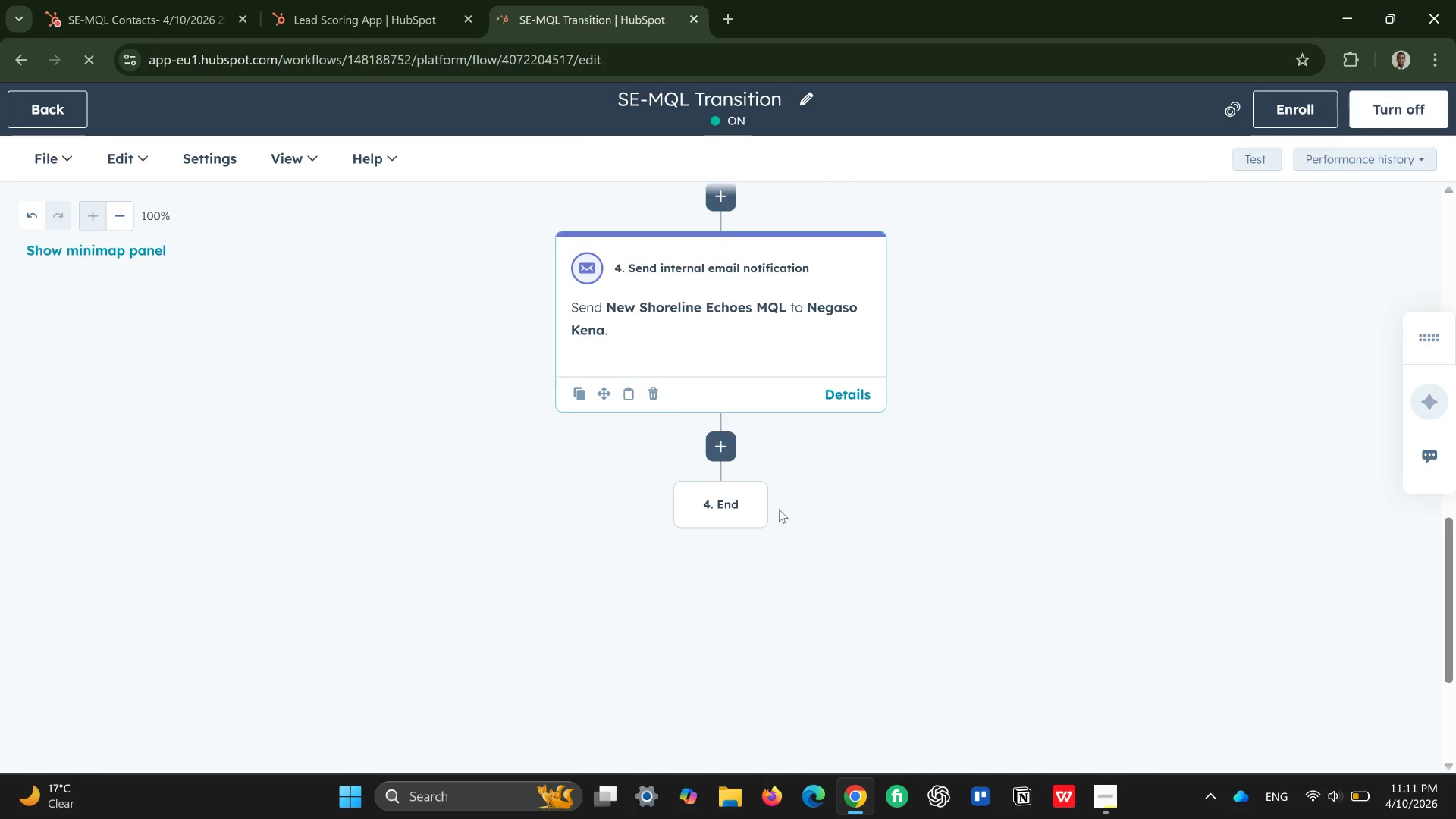 
scroll: coordinate [779, 509], scroll_direction: up, amount: 4.0
 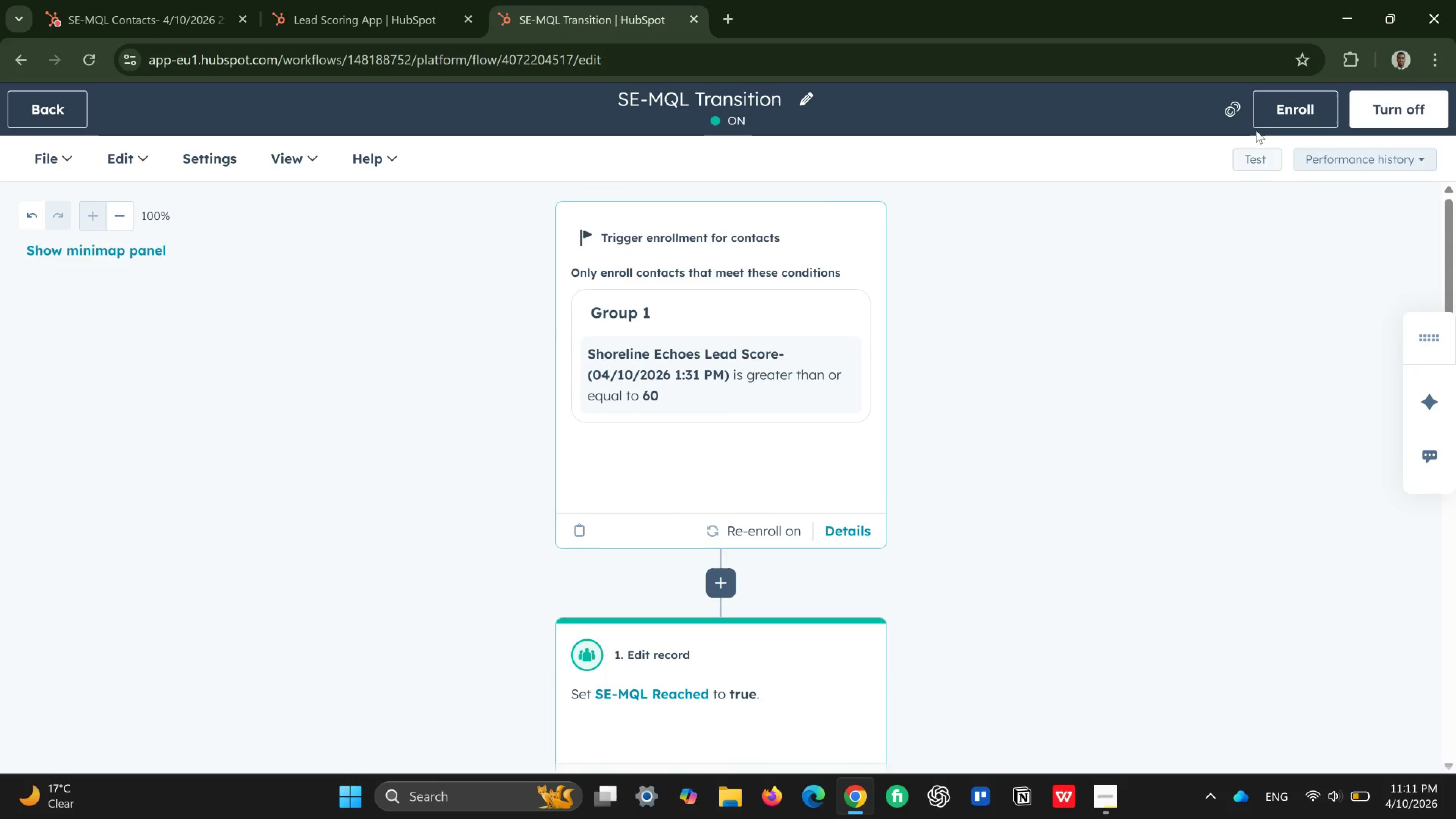 
left_click([1271, 115])
 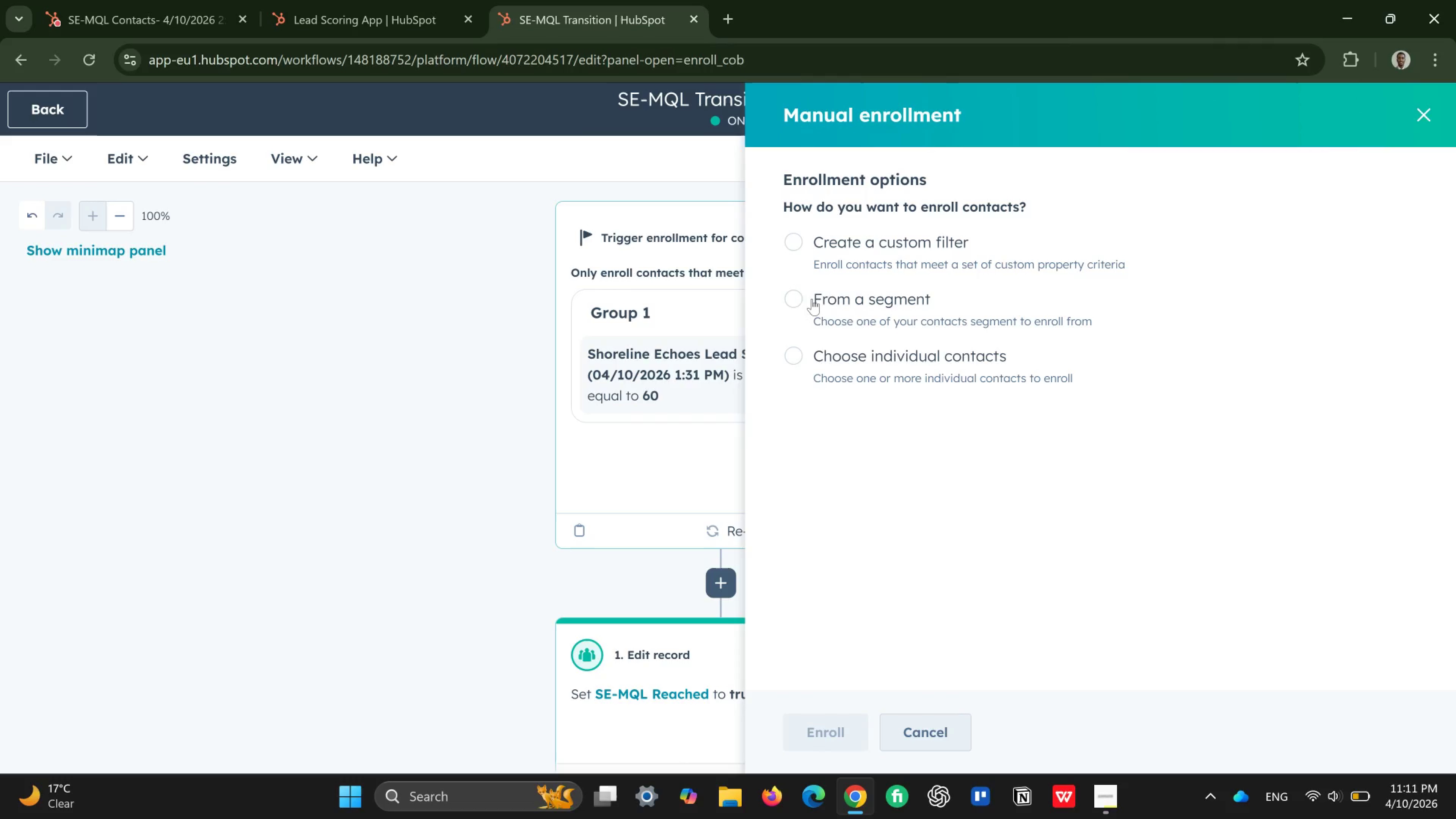 
left_click([798, 295])
 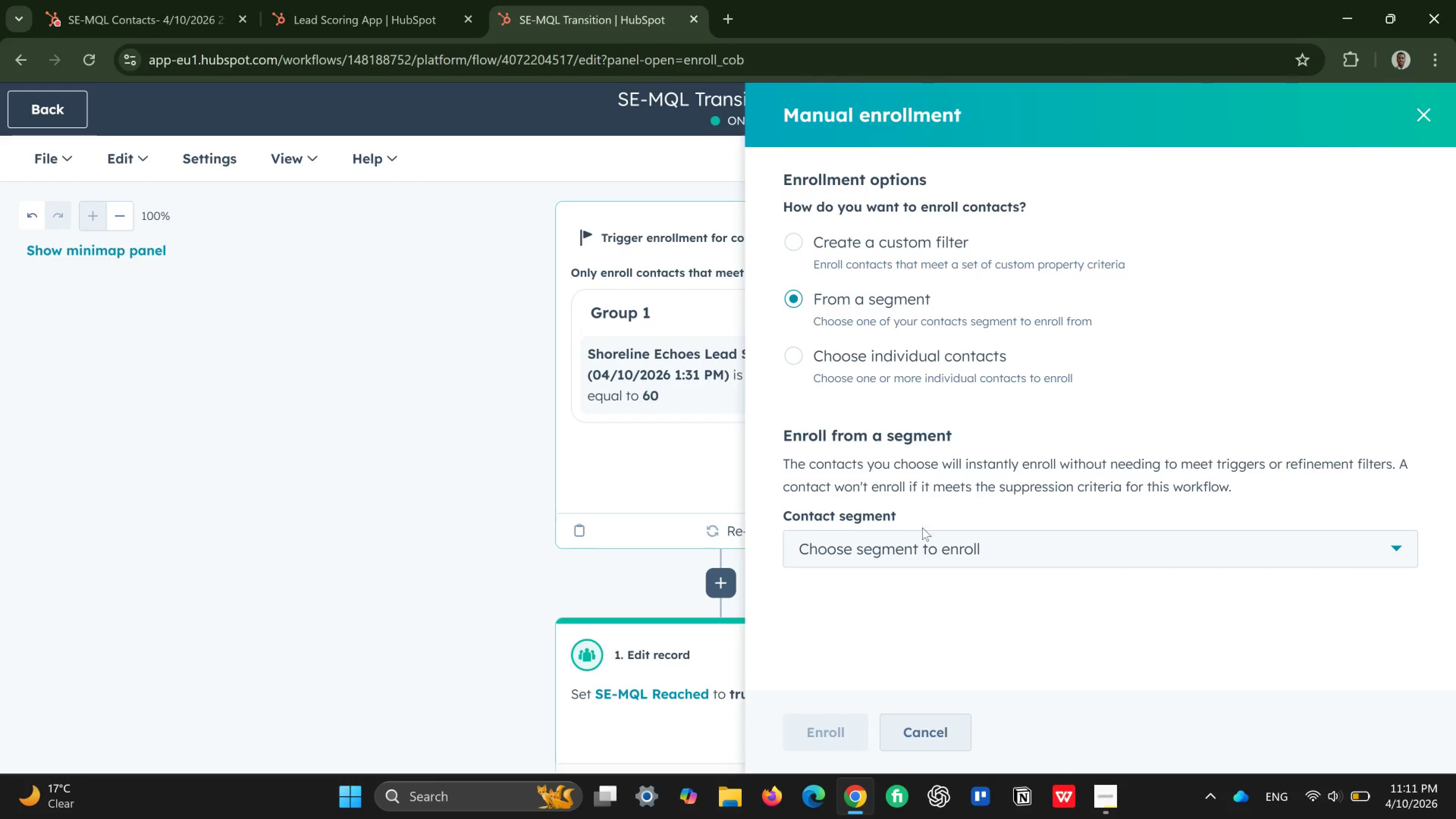 
left_click([924, 536])
 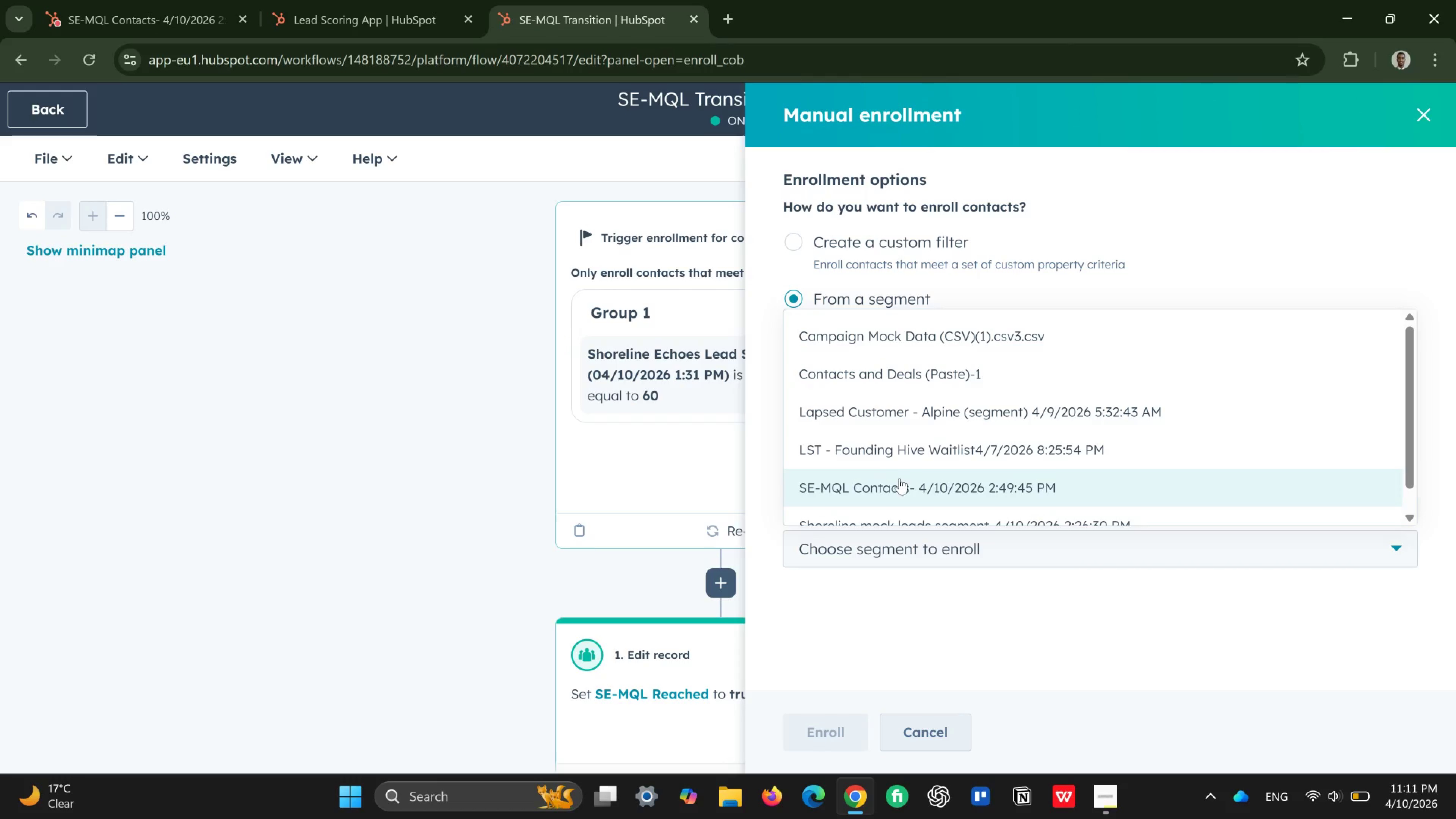 
left_click([899, 478])
 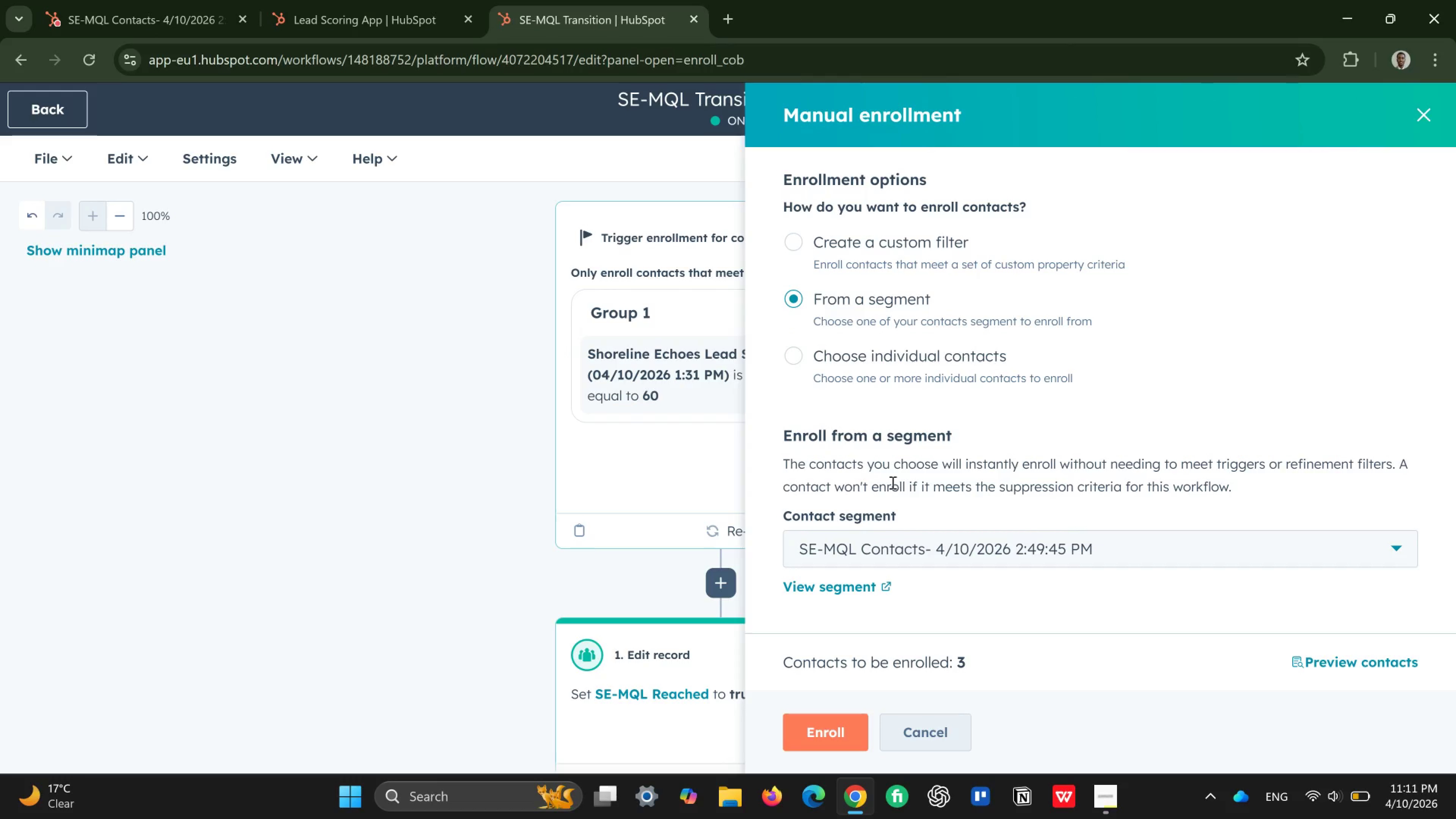 
scroll: coordinate [926, 501], scroll_direction: down, amount: 2.0
 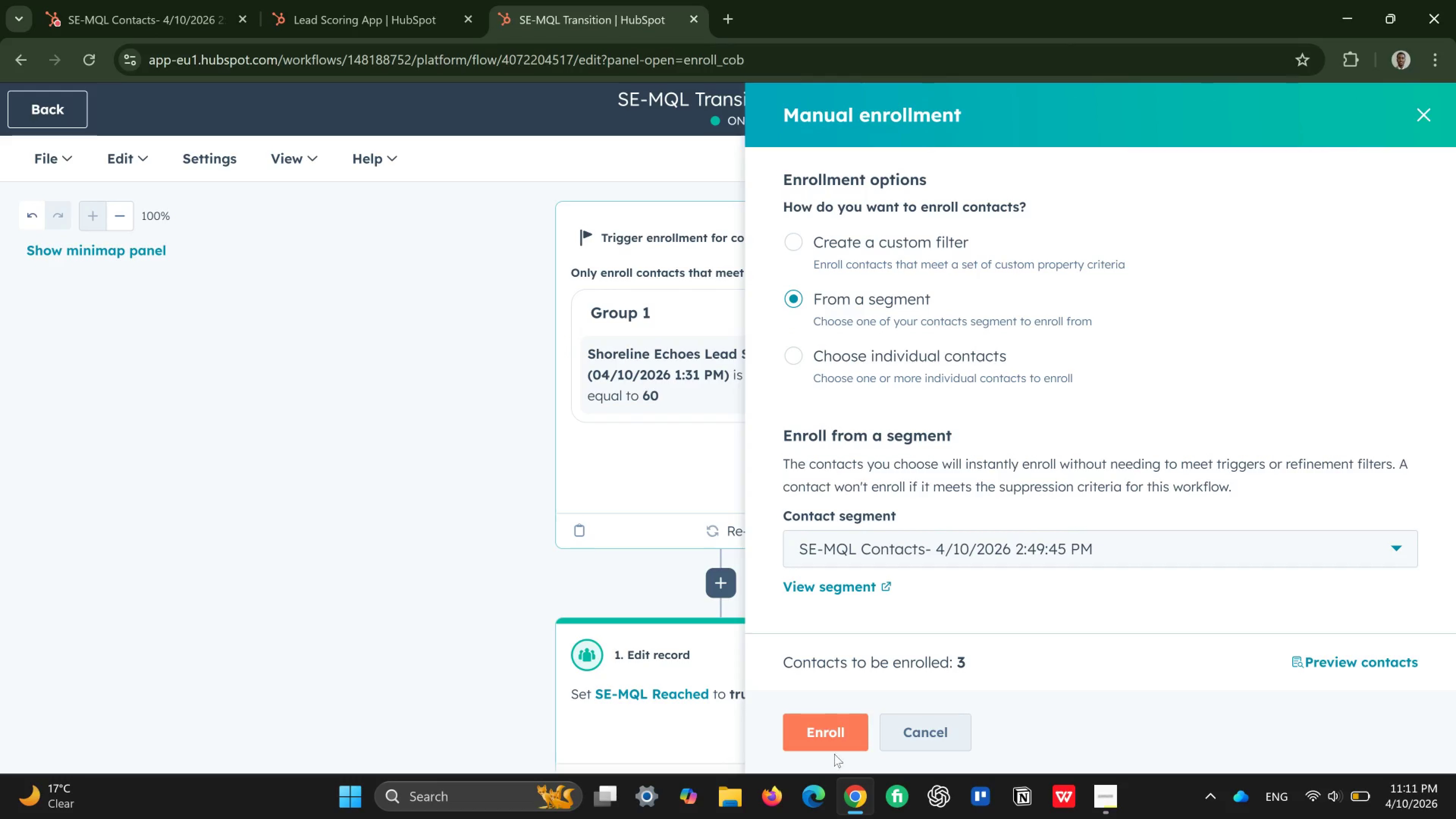 
left_click([834, 727])
 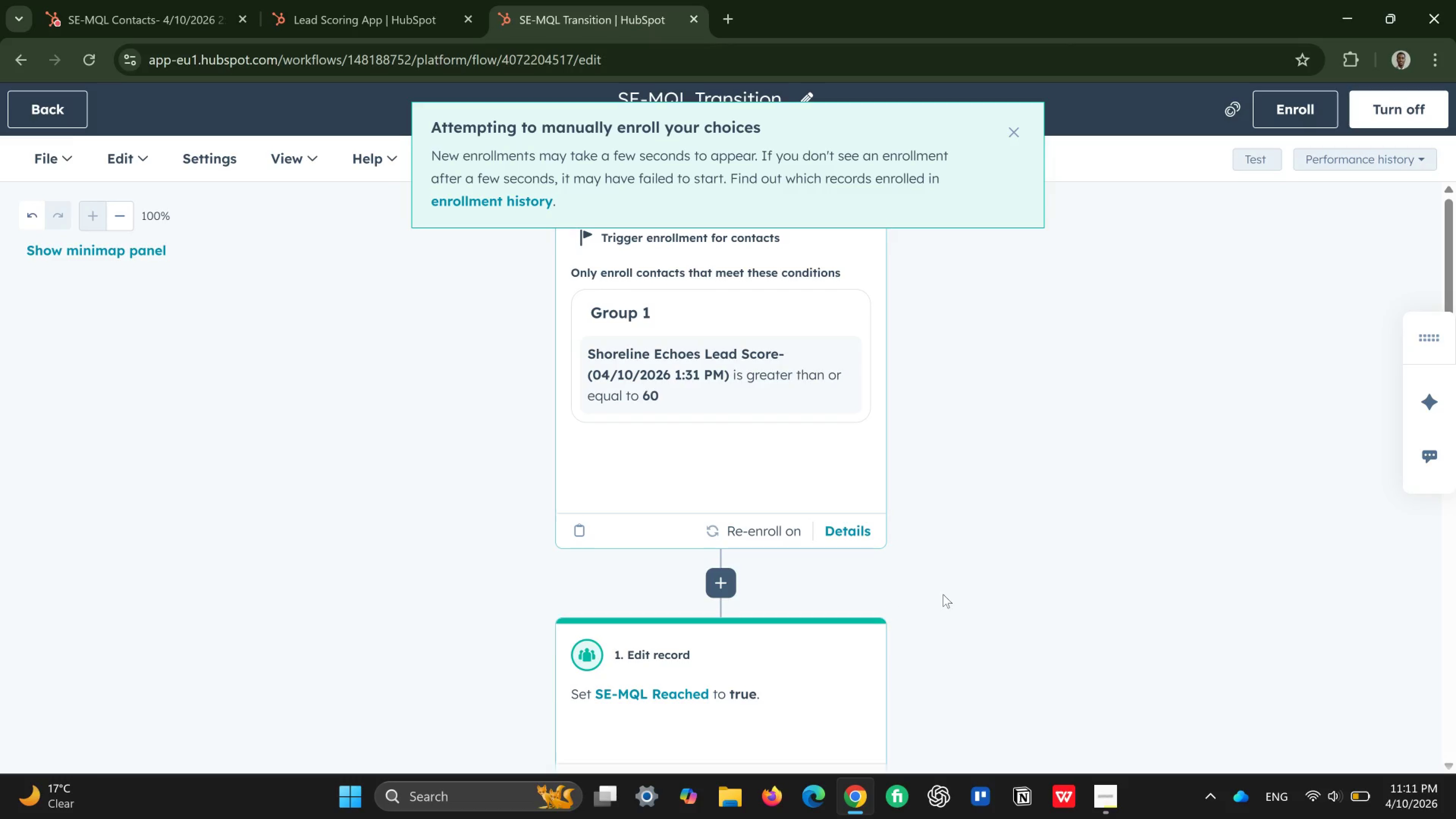 
scroll: coordinate [1013, 480], scroll_direction: up, amount: 3.0
 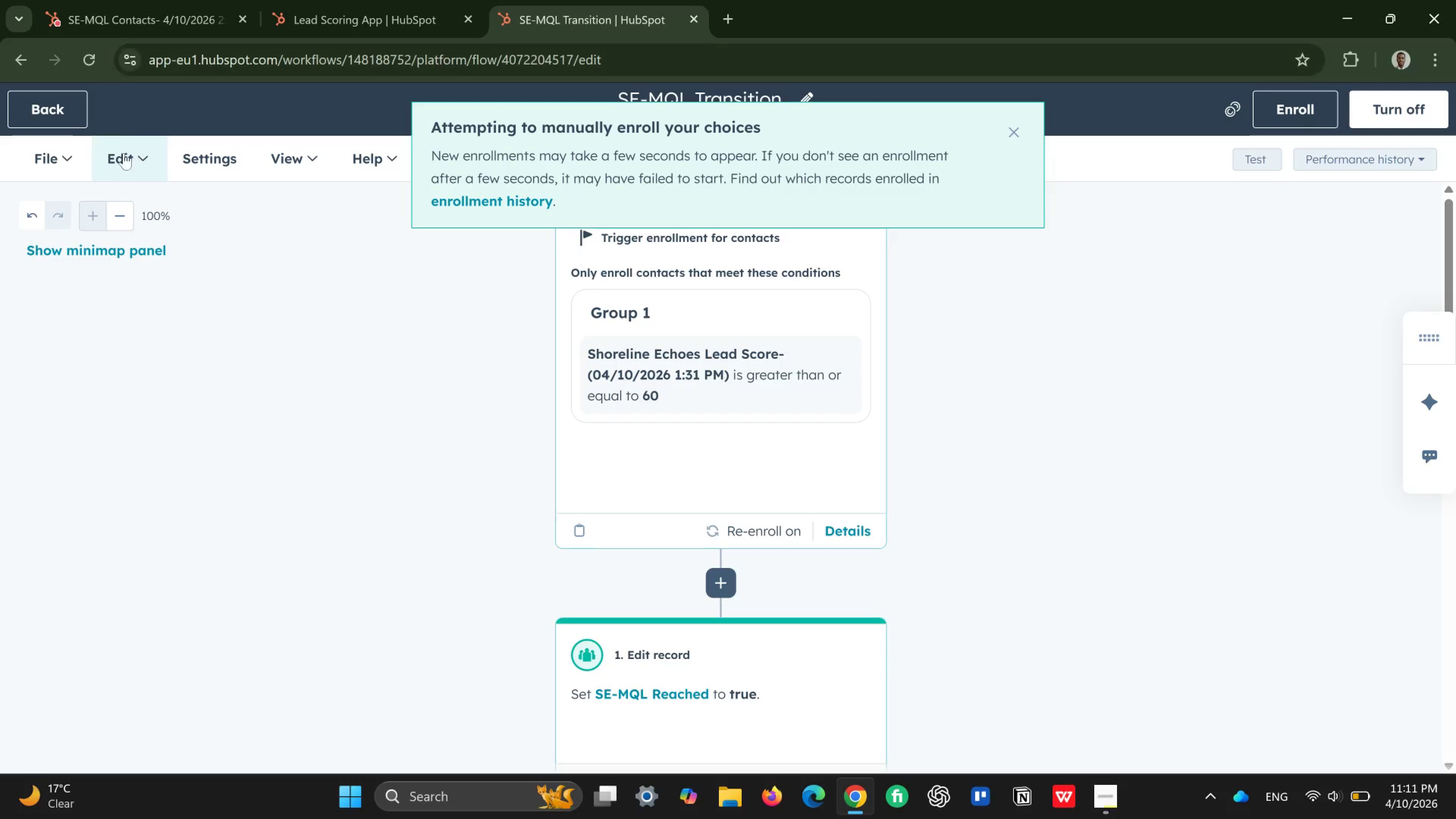 
left_click([76, 107])
 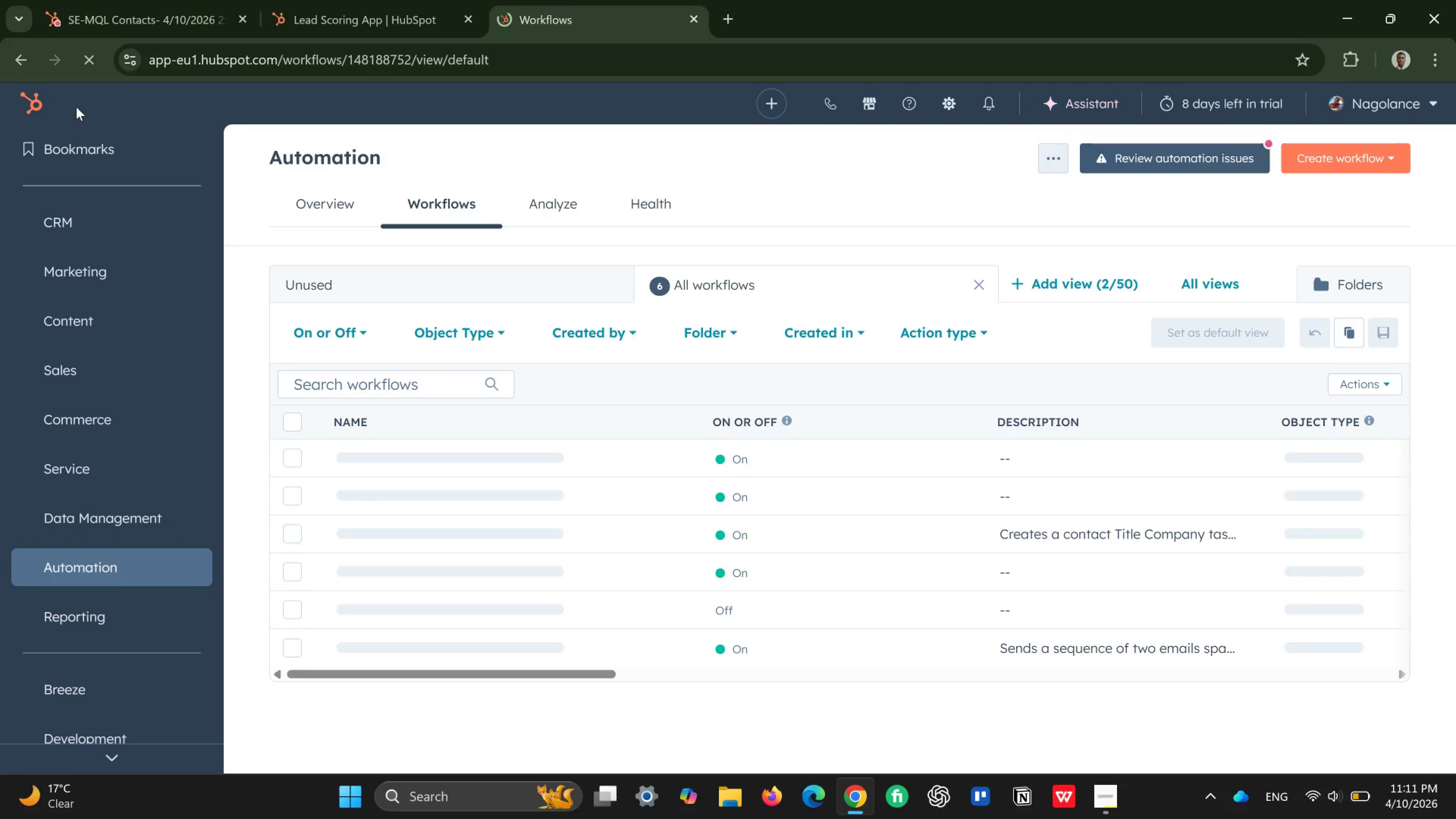 
wait(9.55)
 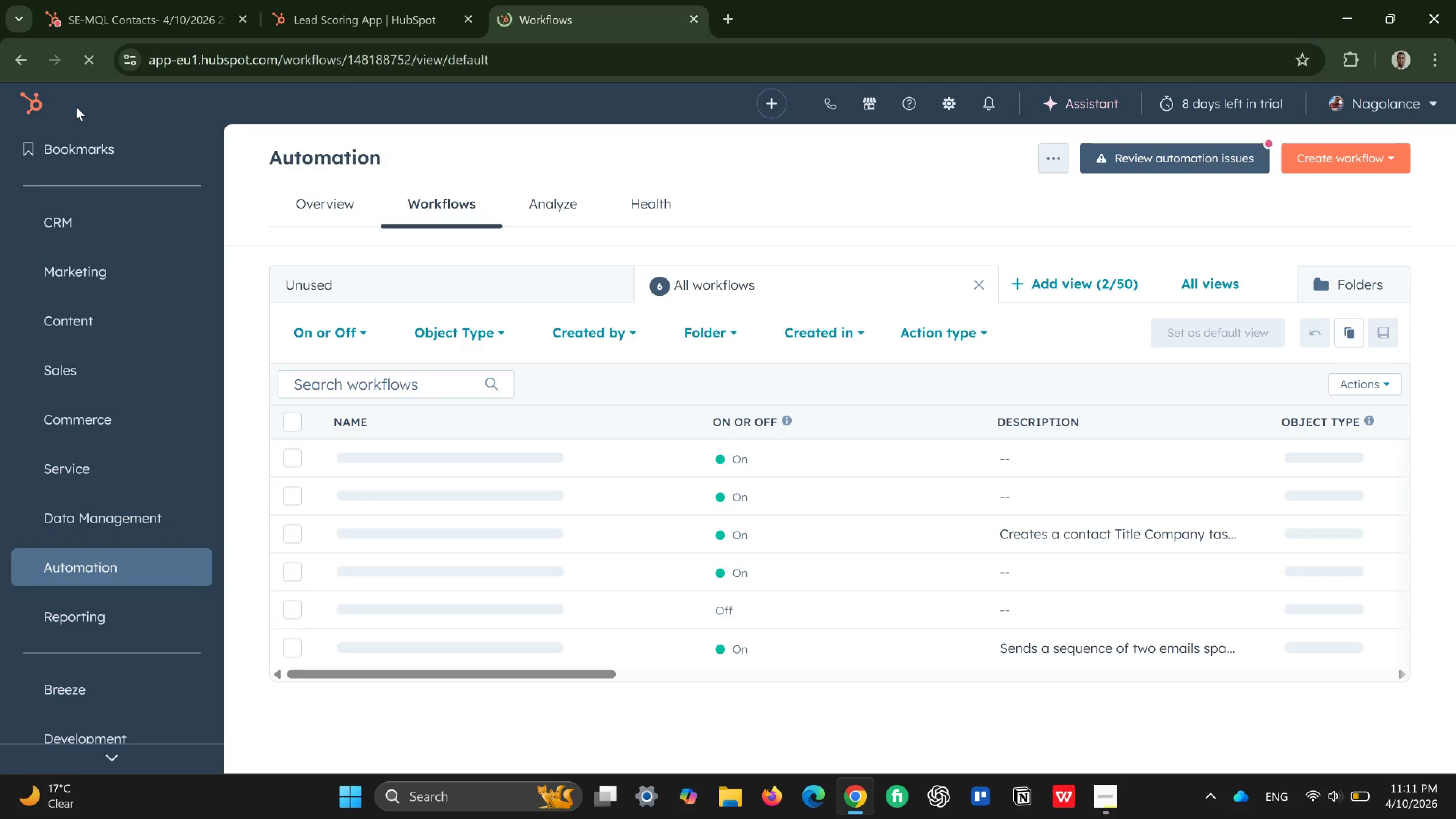 
left_click([130, 283])
 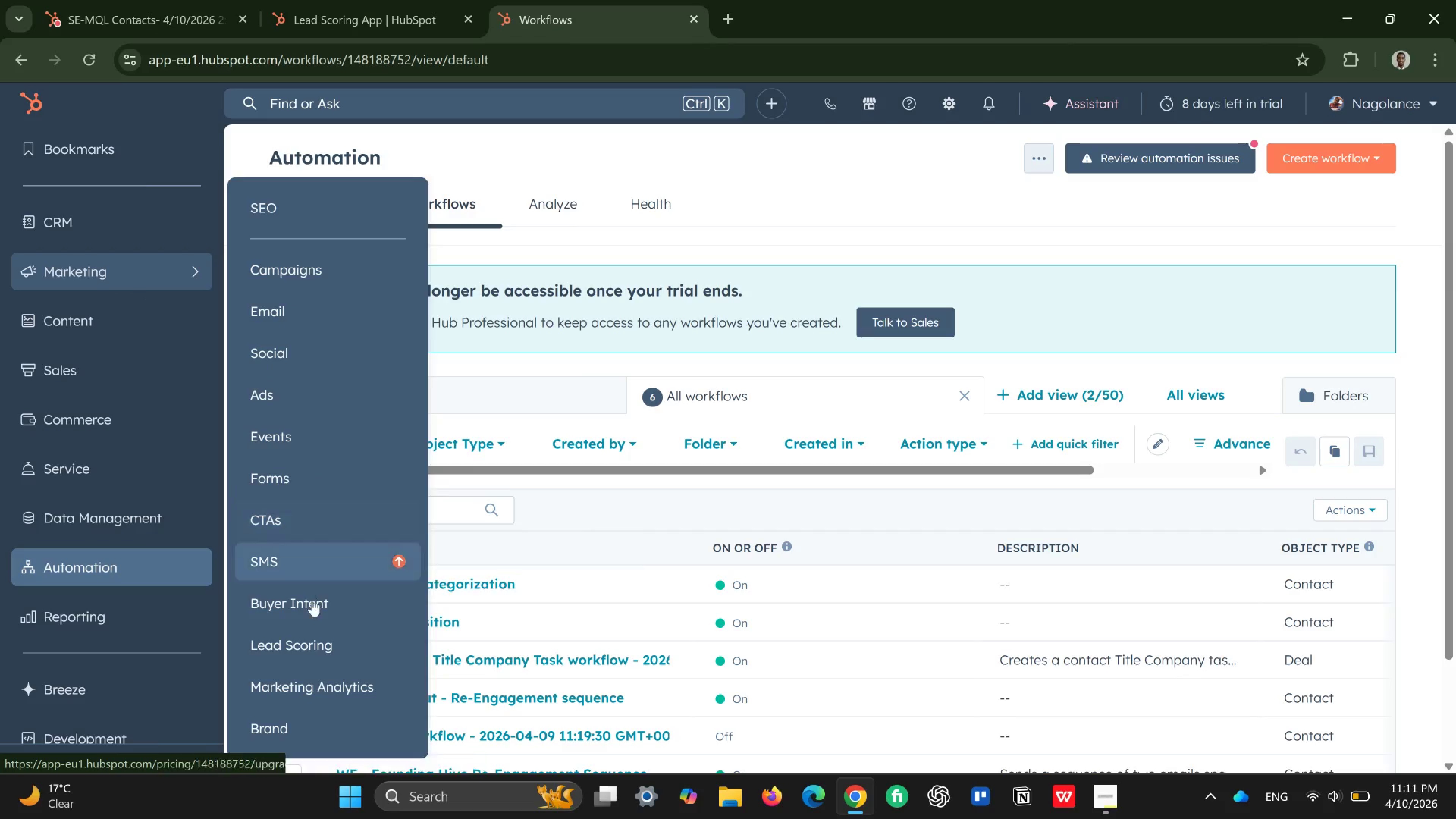 
left_click([312, 639])
 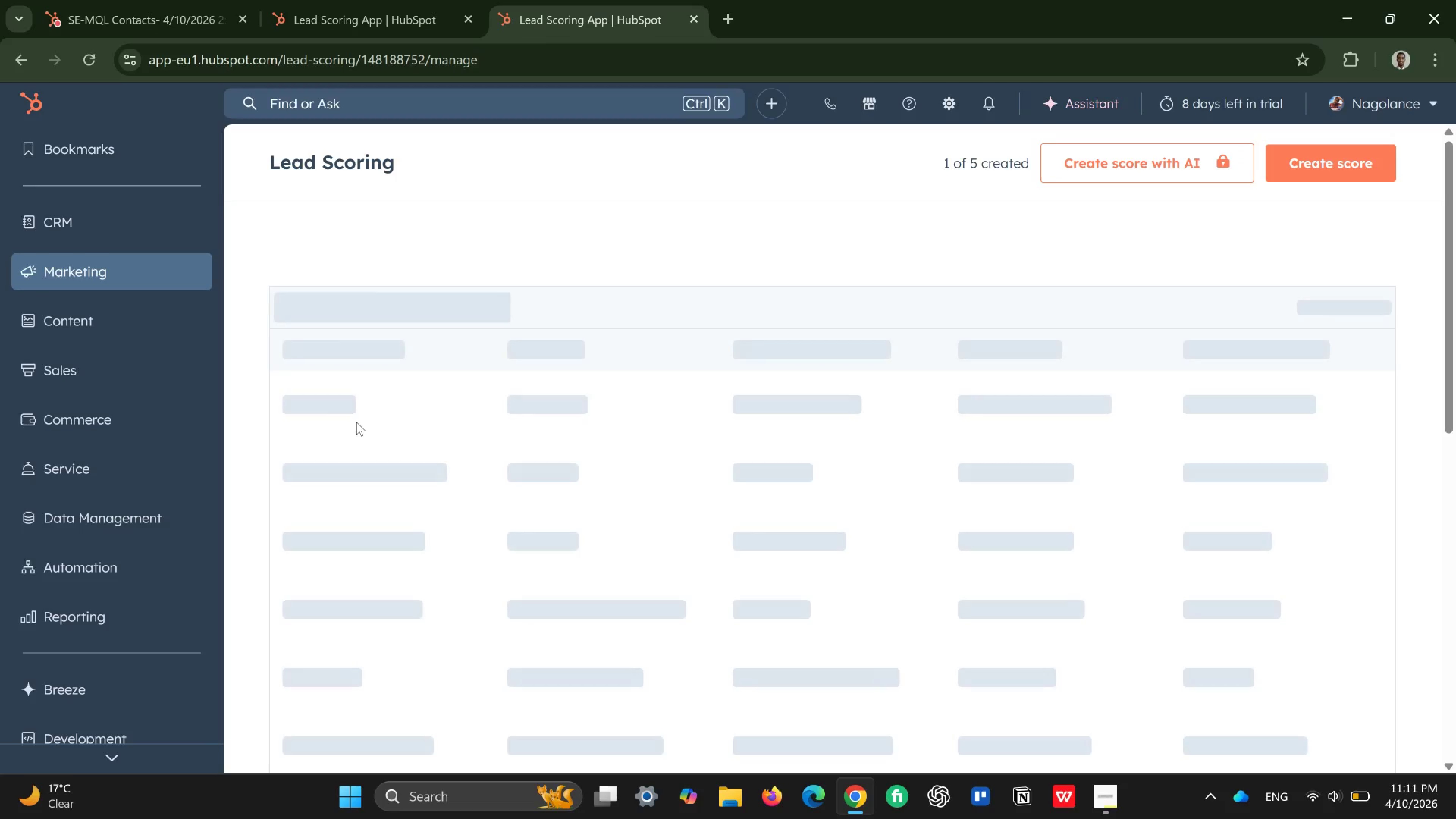 
wait(11.46)
 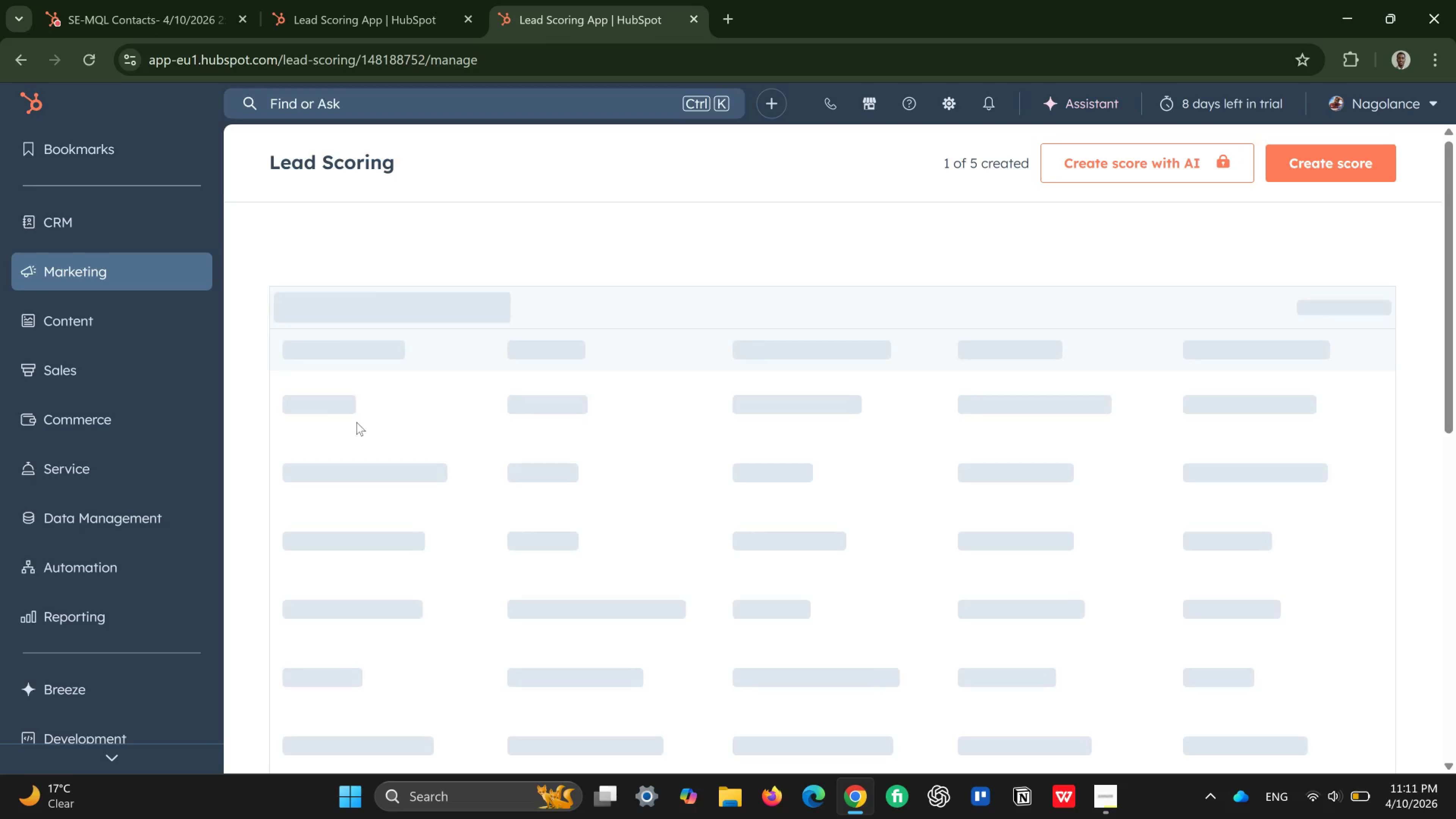 
left_click([344, 393])
 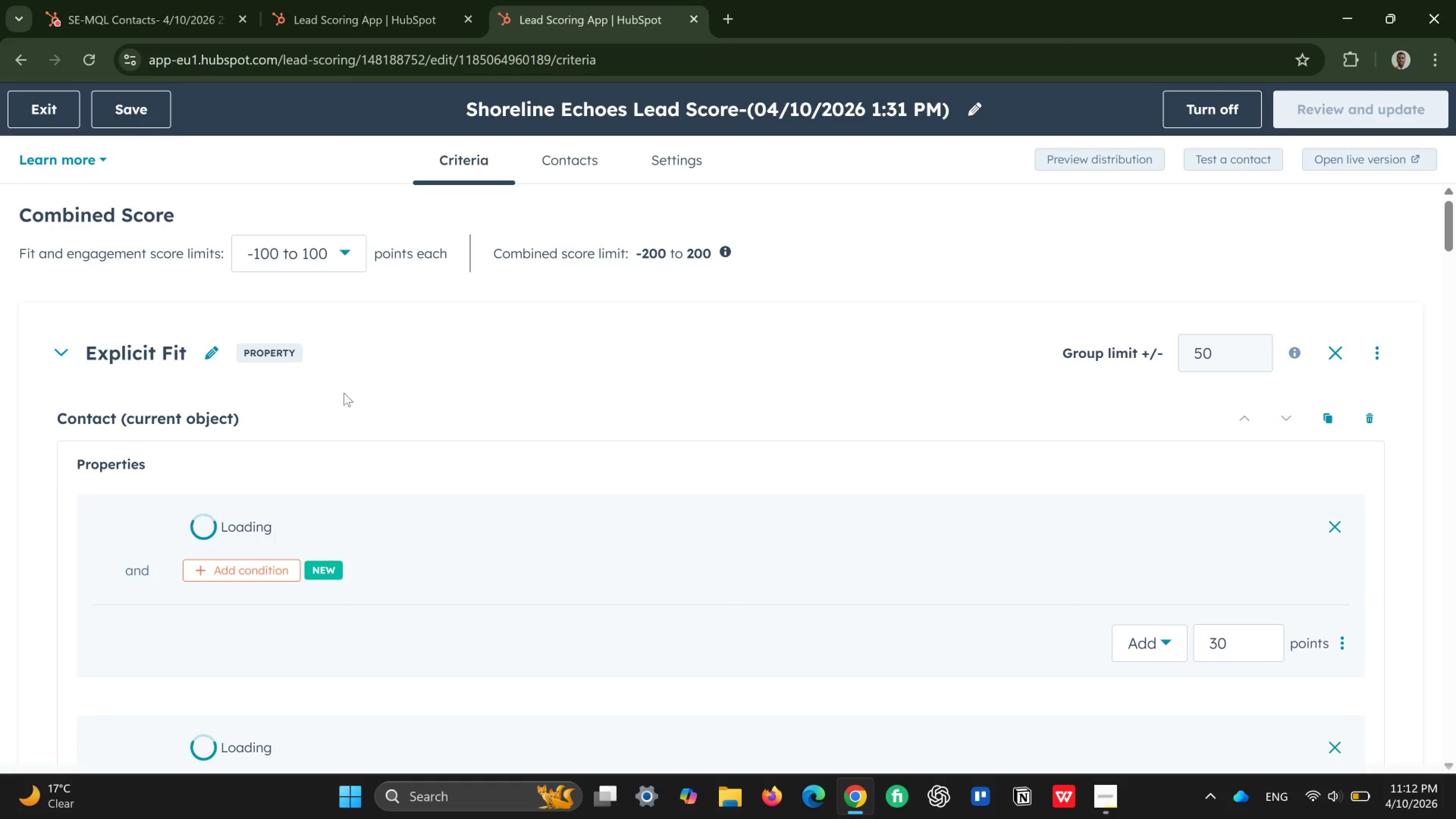 
wait(12.39)
 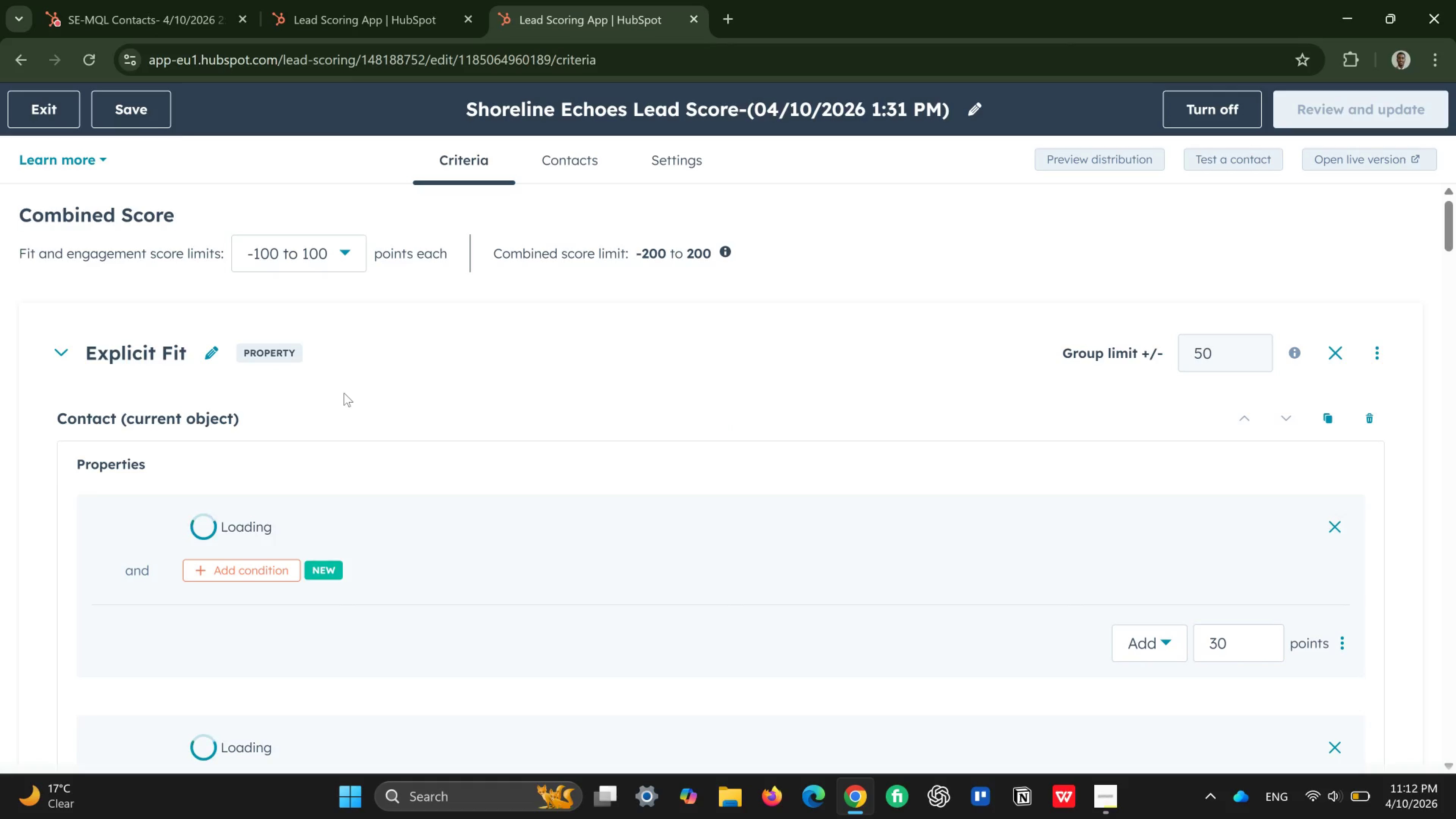 
scroll: coordinate [381, 387], scroll_direction: down, amount: 2.0
 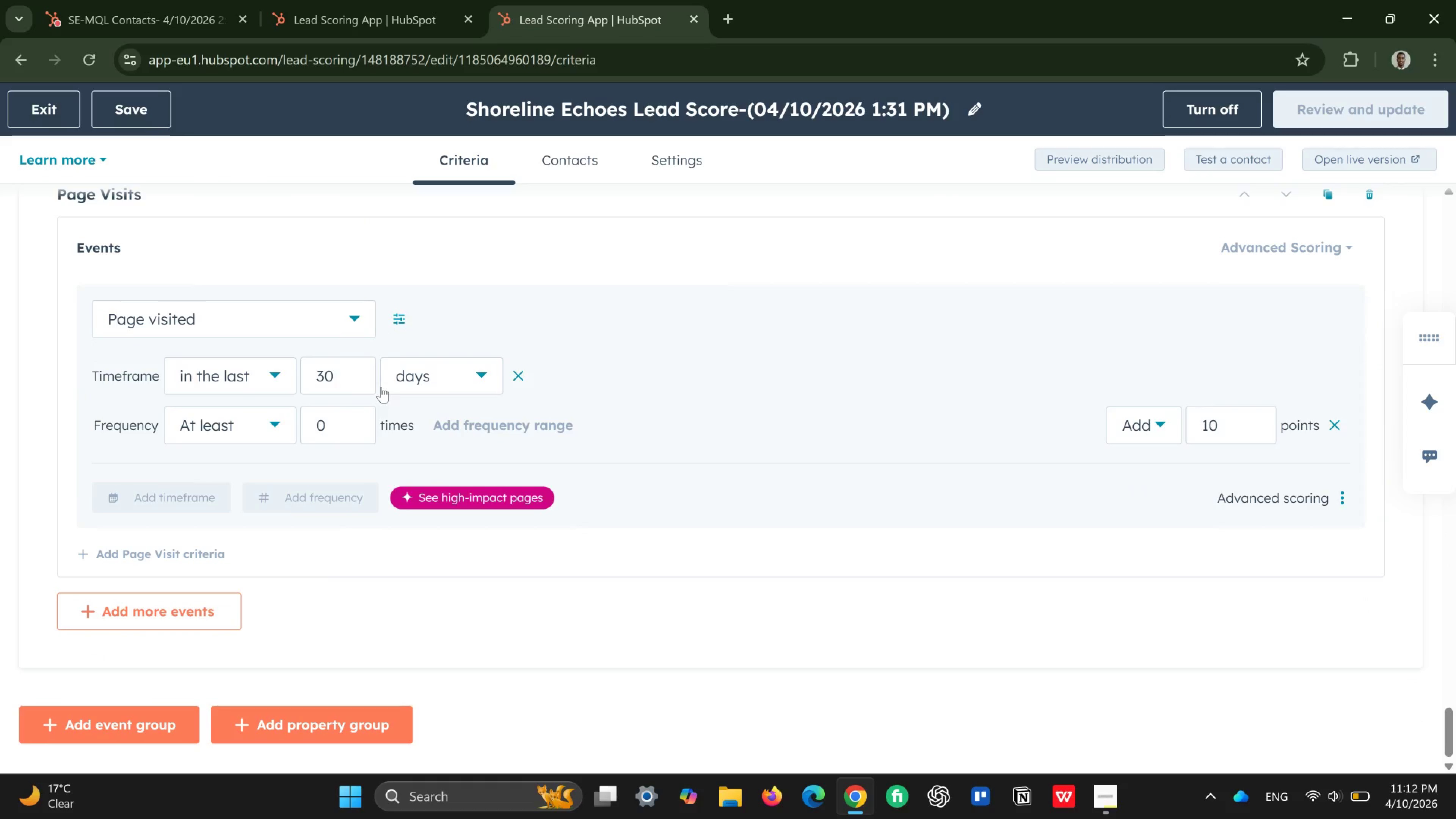 
scroll: coordinate [381, 387], scroll_direction: up, amount: 58.0
 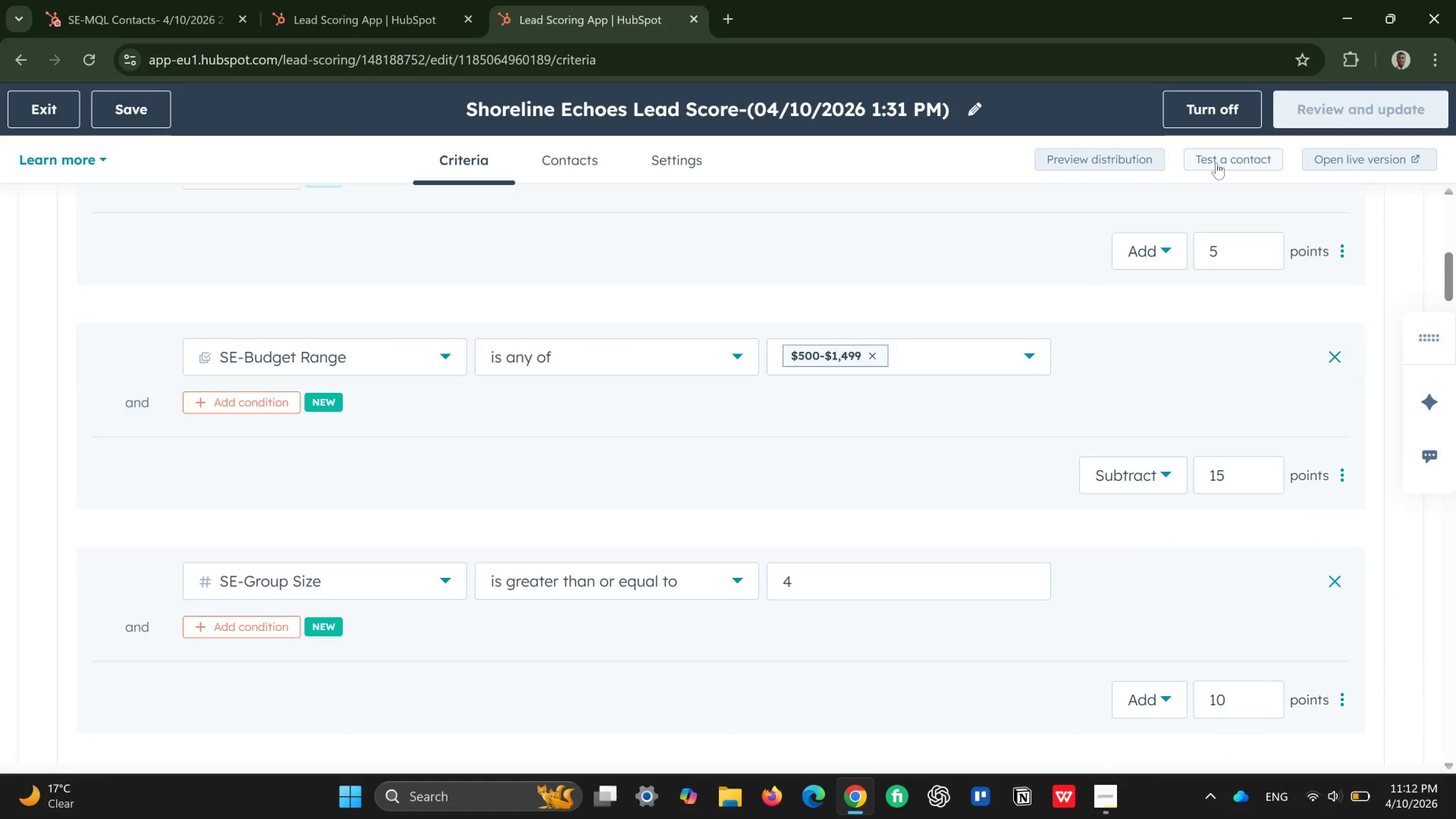 
left_click([1238, 160])
 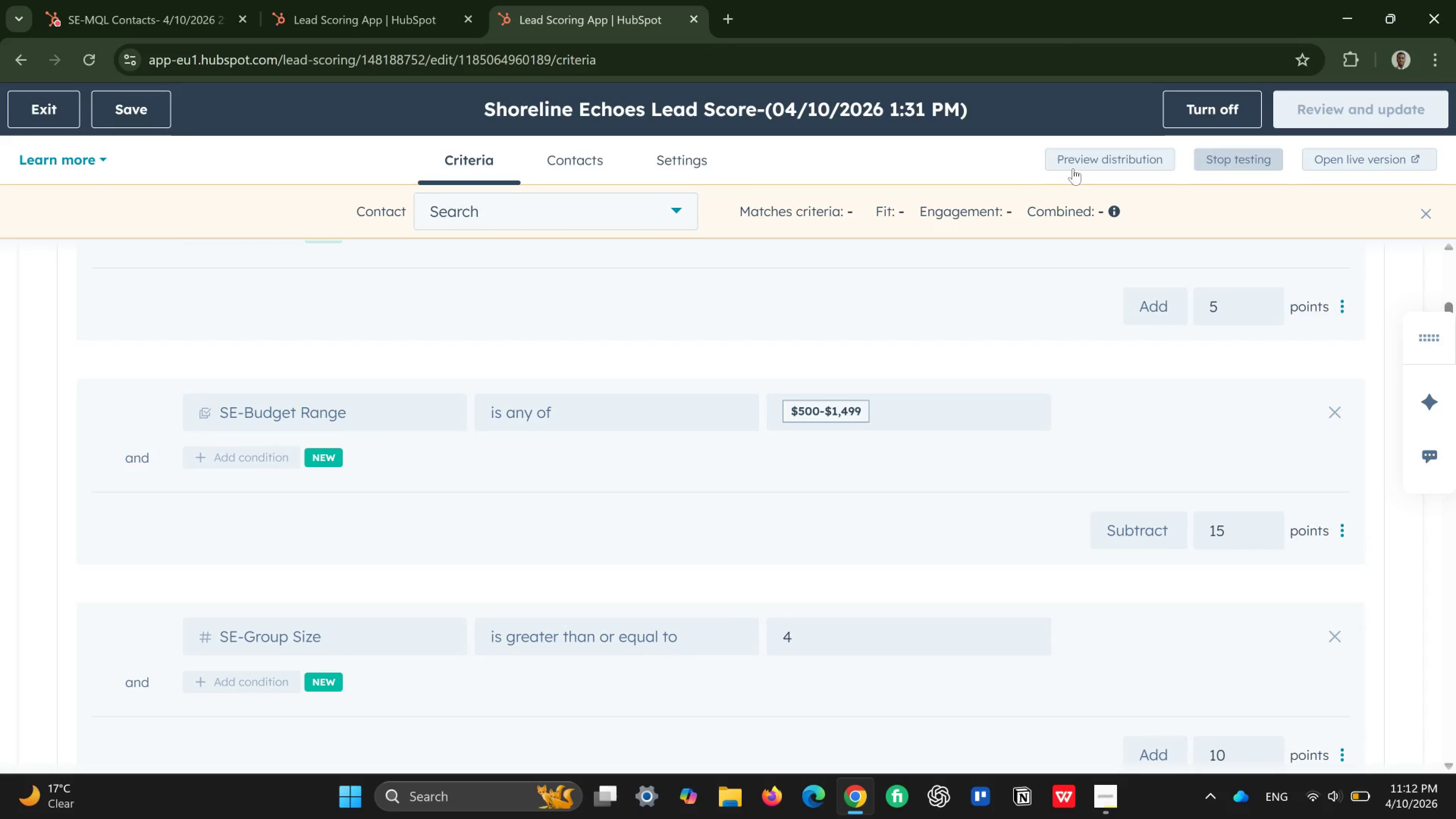 
scroll: coordinate [915, 312], scroll_direction: up, amount: 13.0
 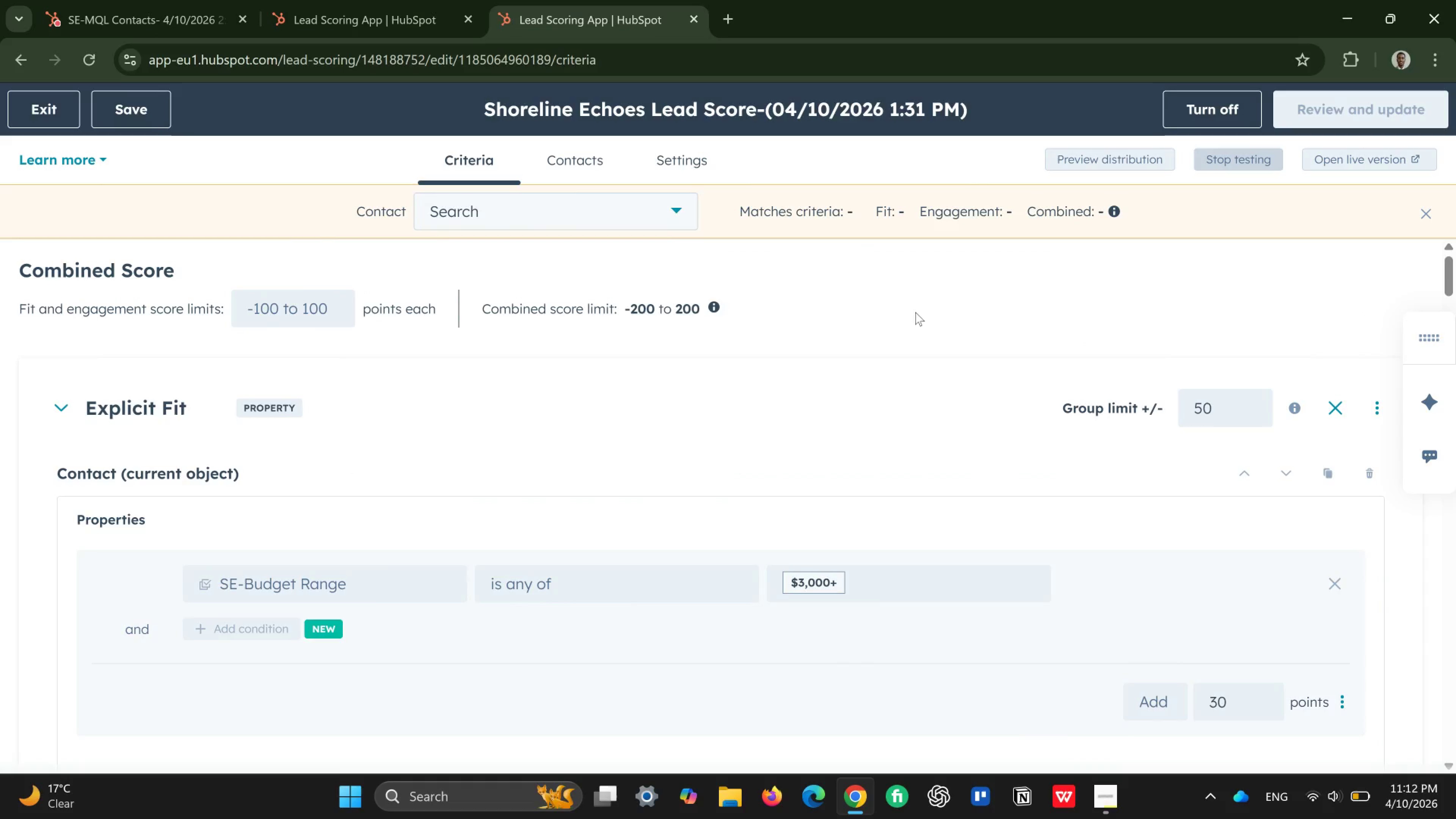 
scroll: coordinate [915, 312], scroll_direction: down, amount: 3.0
 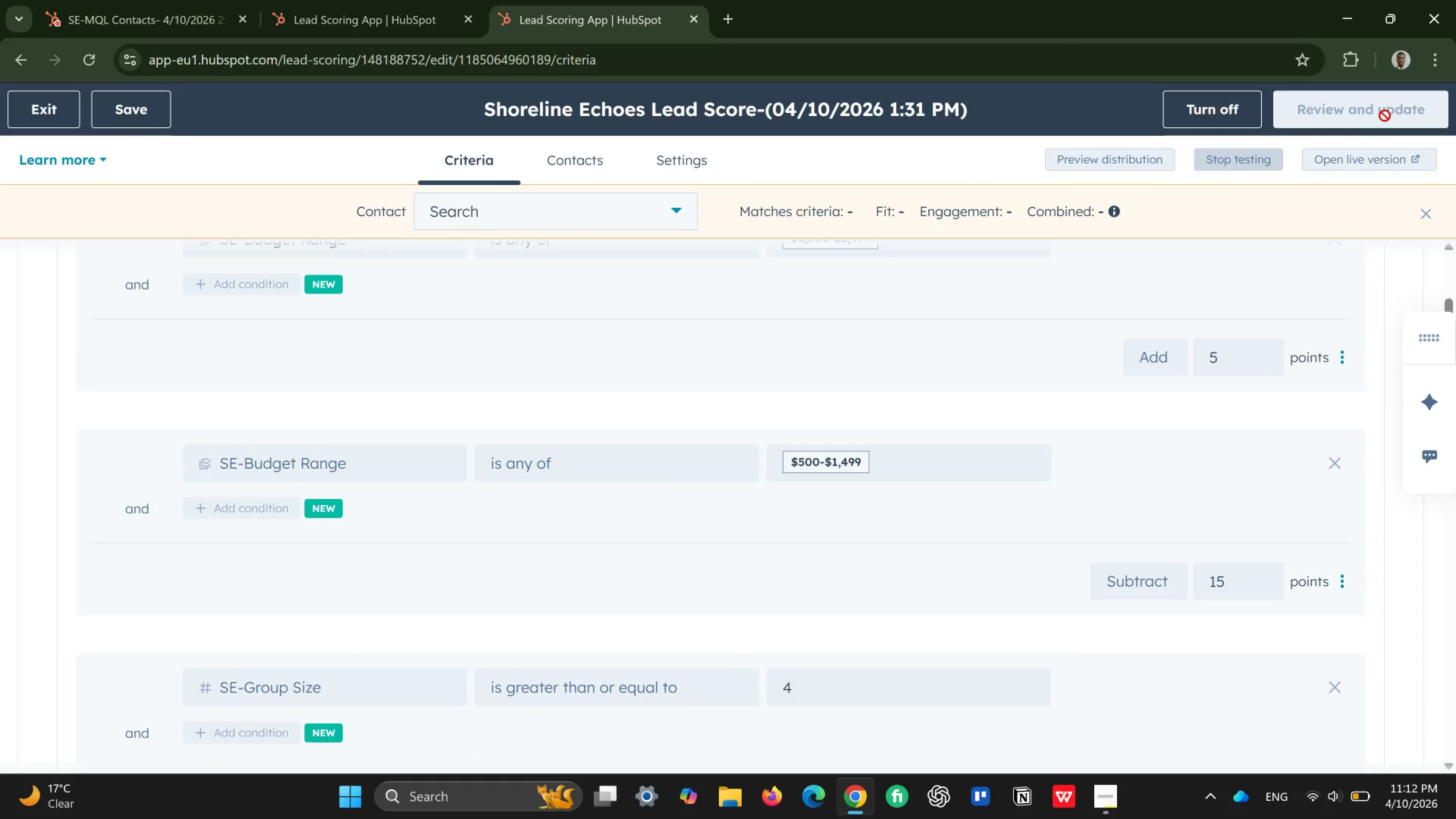 
left_click([1393, 155])
 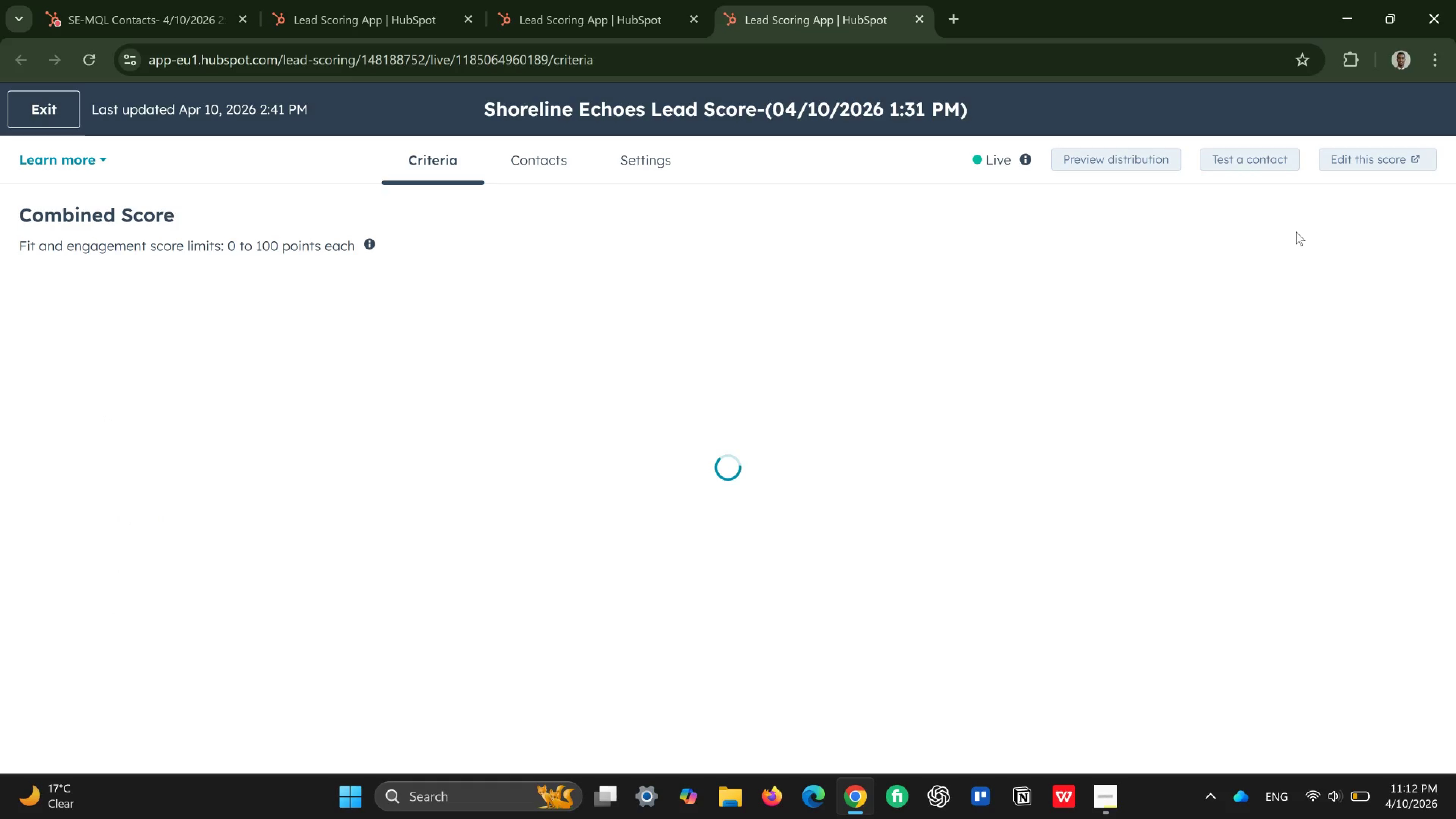 
wait(12.23)
 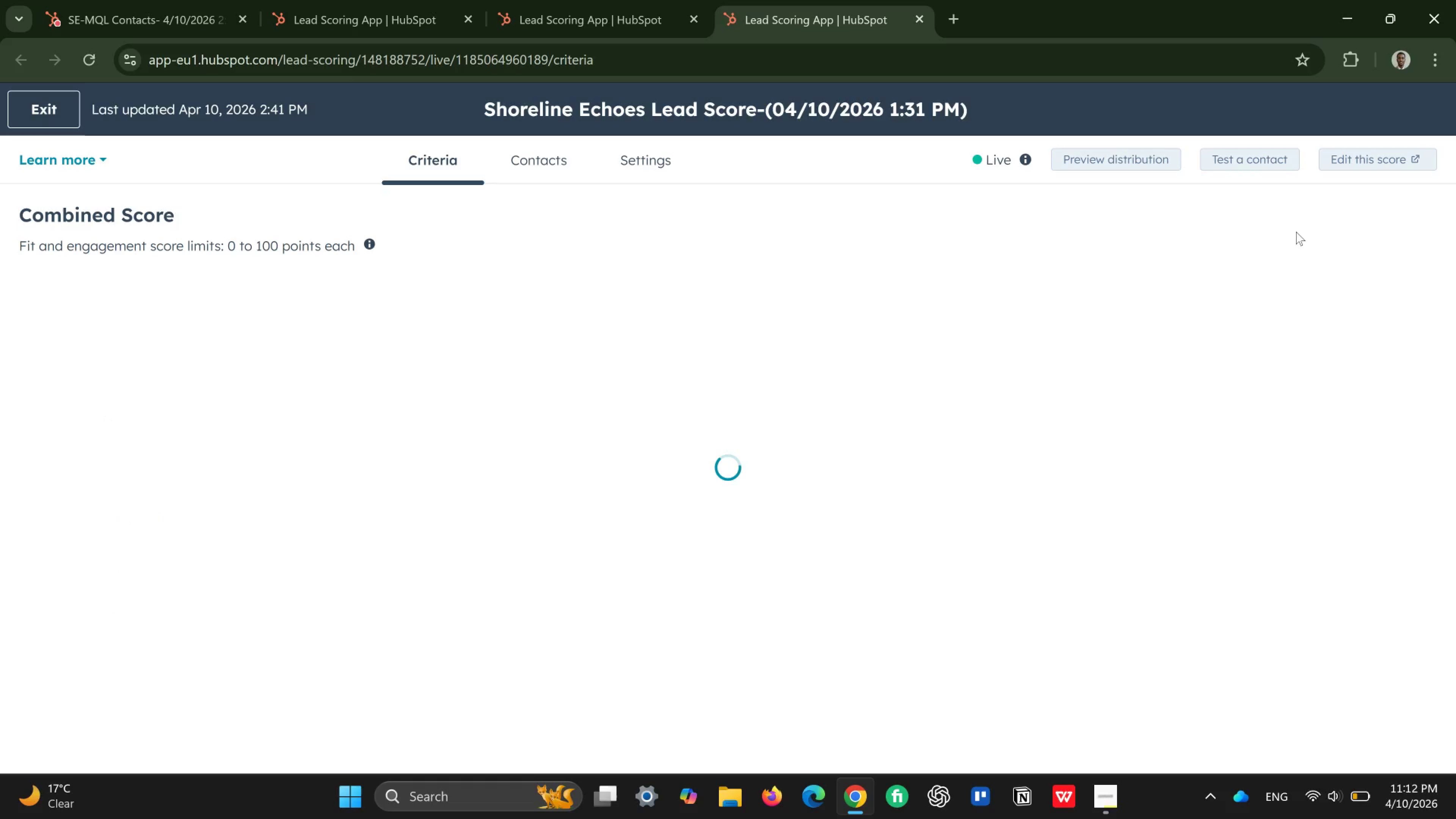 
scroll: coordinate [592, 434], scroll_direction: up, amount: 7.0
 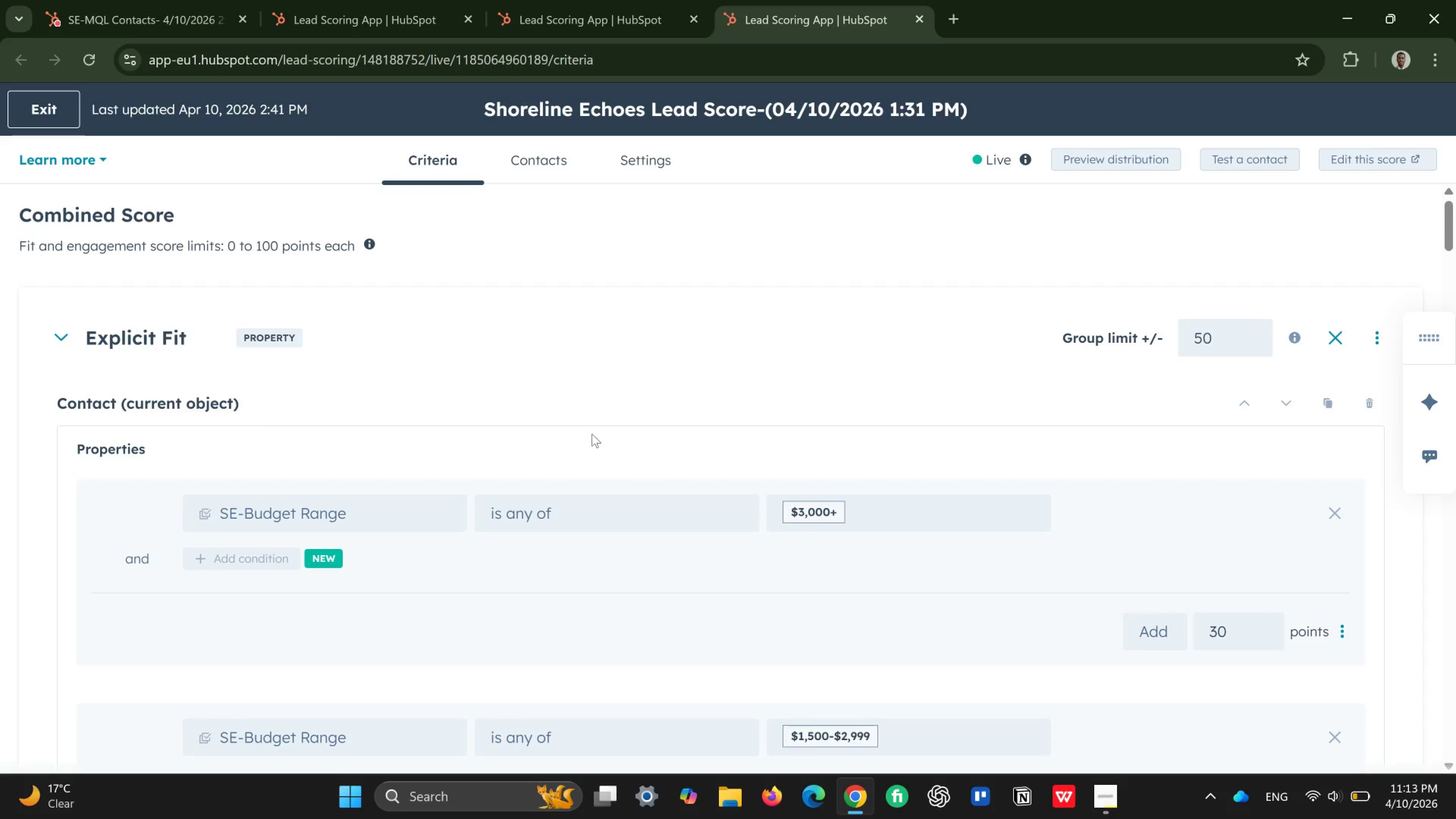 
scroll: coordinate [592, 437], scroll_direction: down, amount: 23.0
 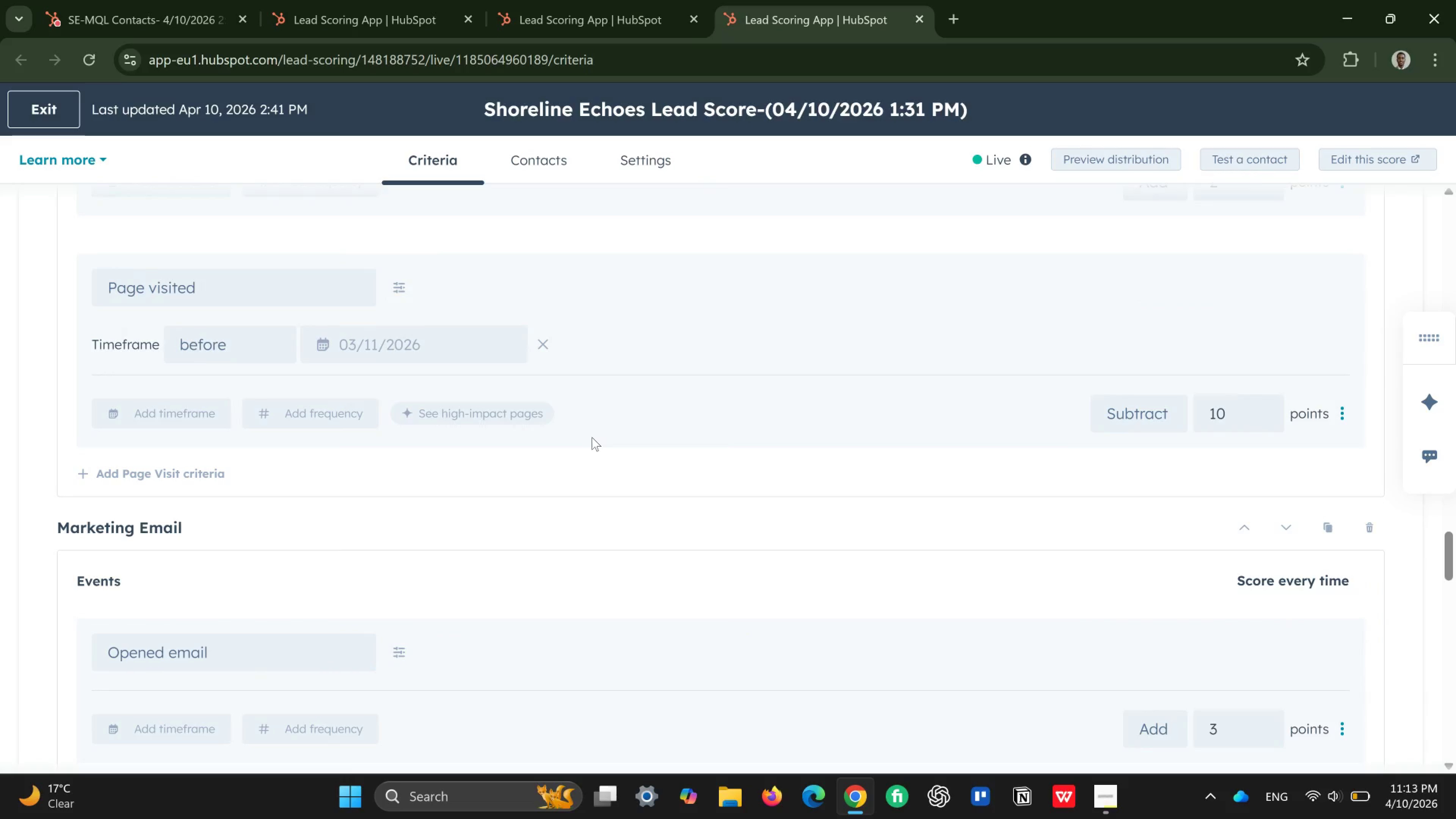 
scroll: coordinate [592, 447], scroll_direction: down, amount: 11.0
 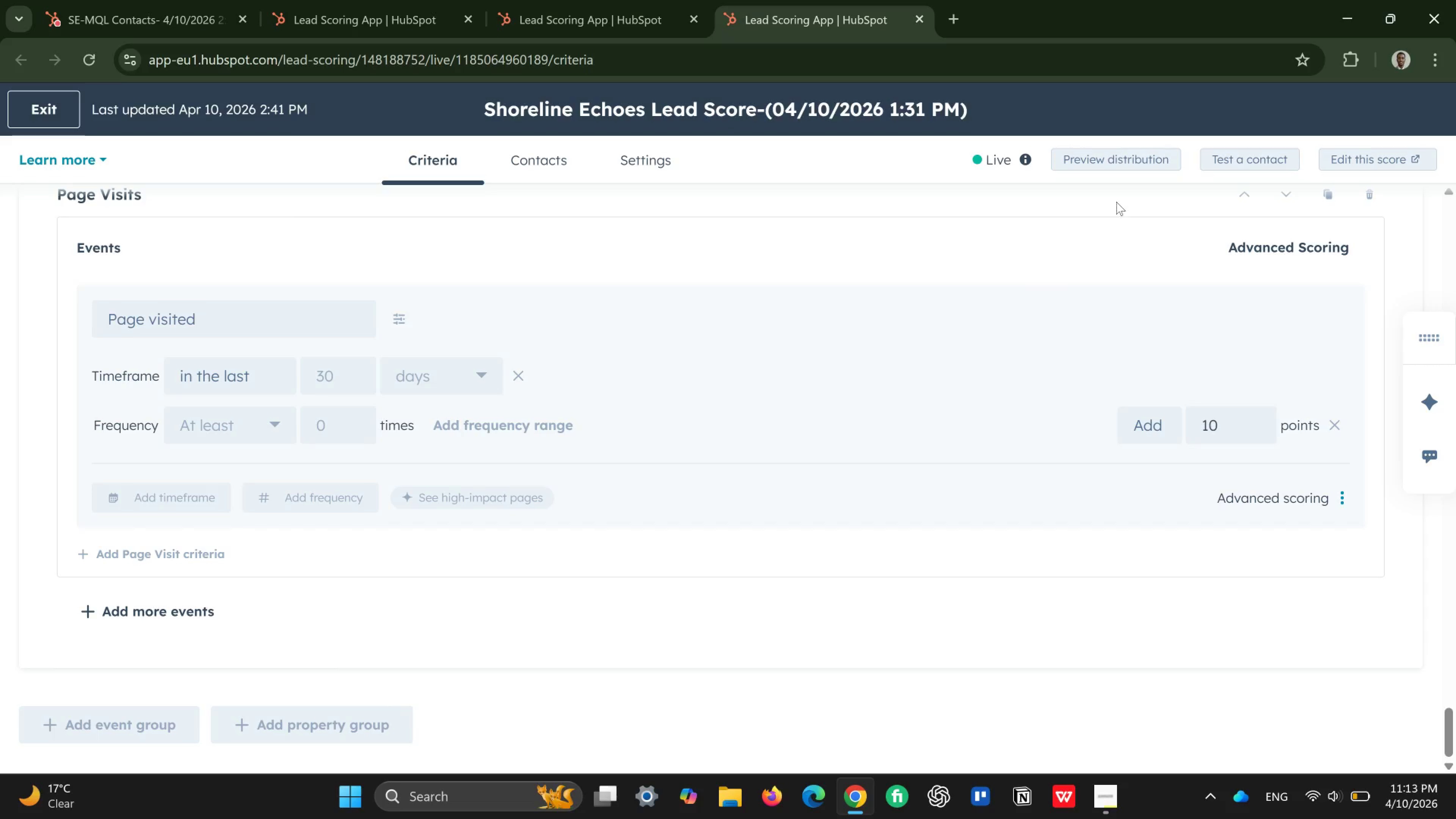 
left_click([1112, 156])
 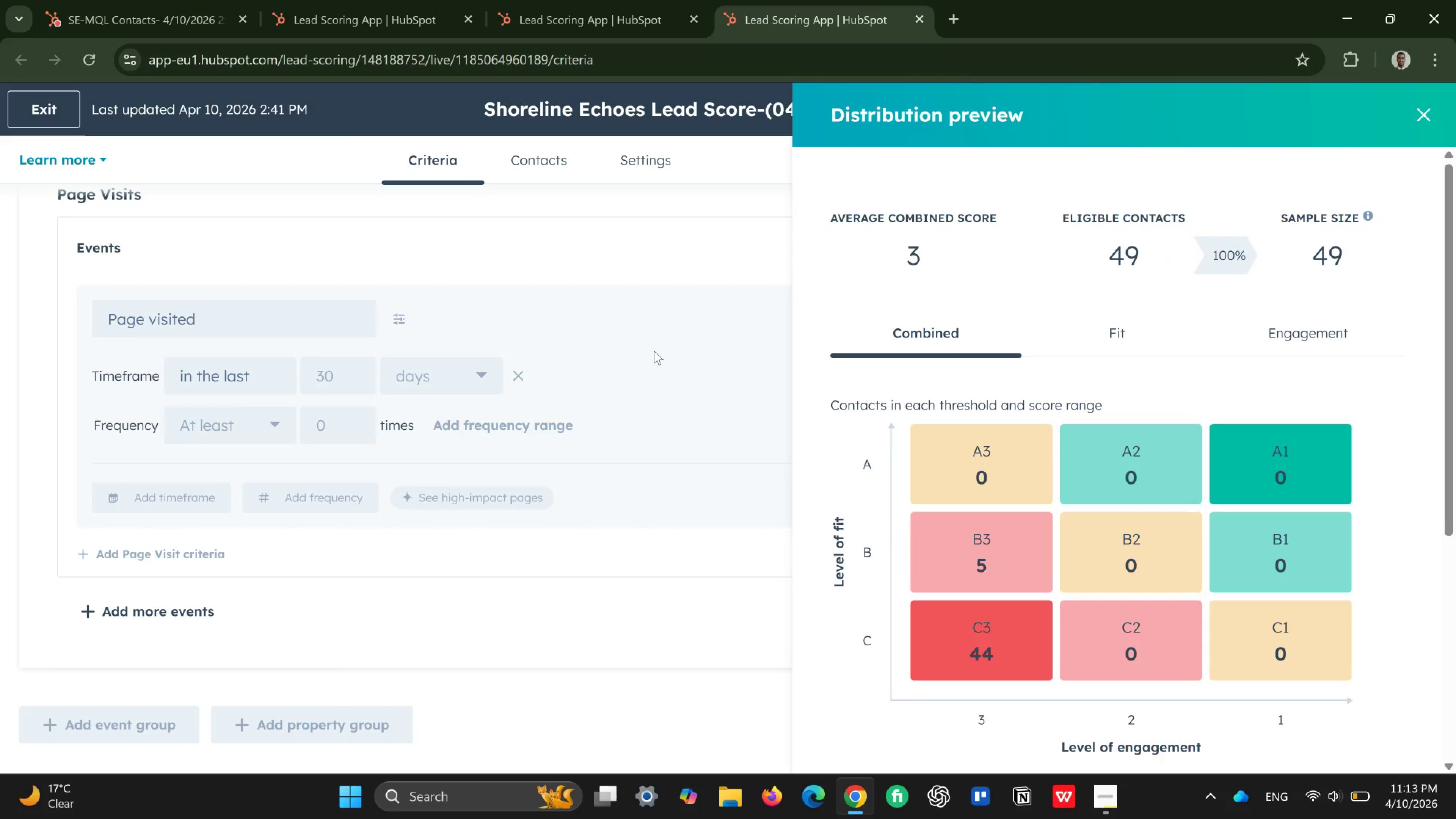 
wait(12.35)
 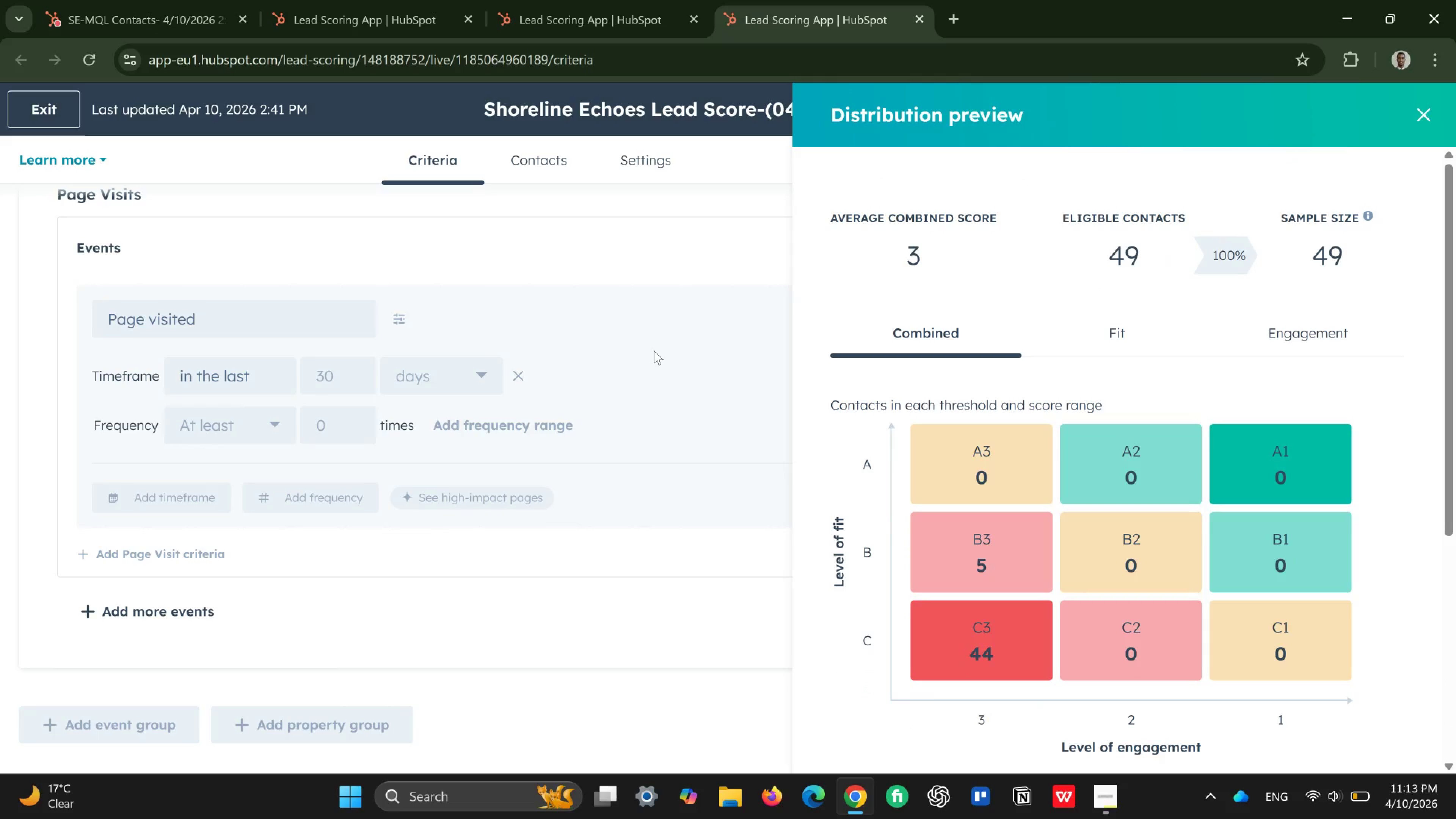 
scroll: coordinate [1282, 322], scroll_direction: down, amount: 2.0
 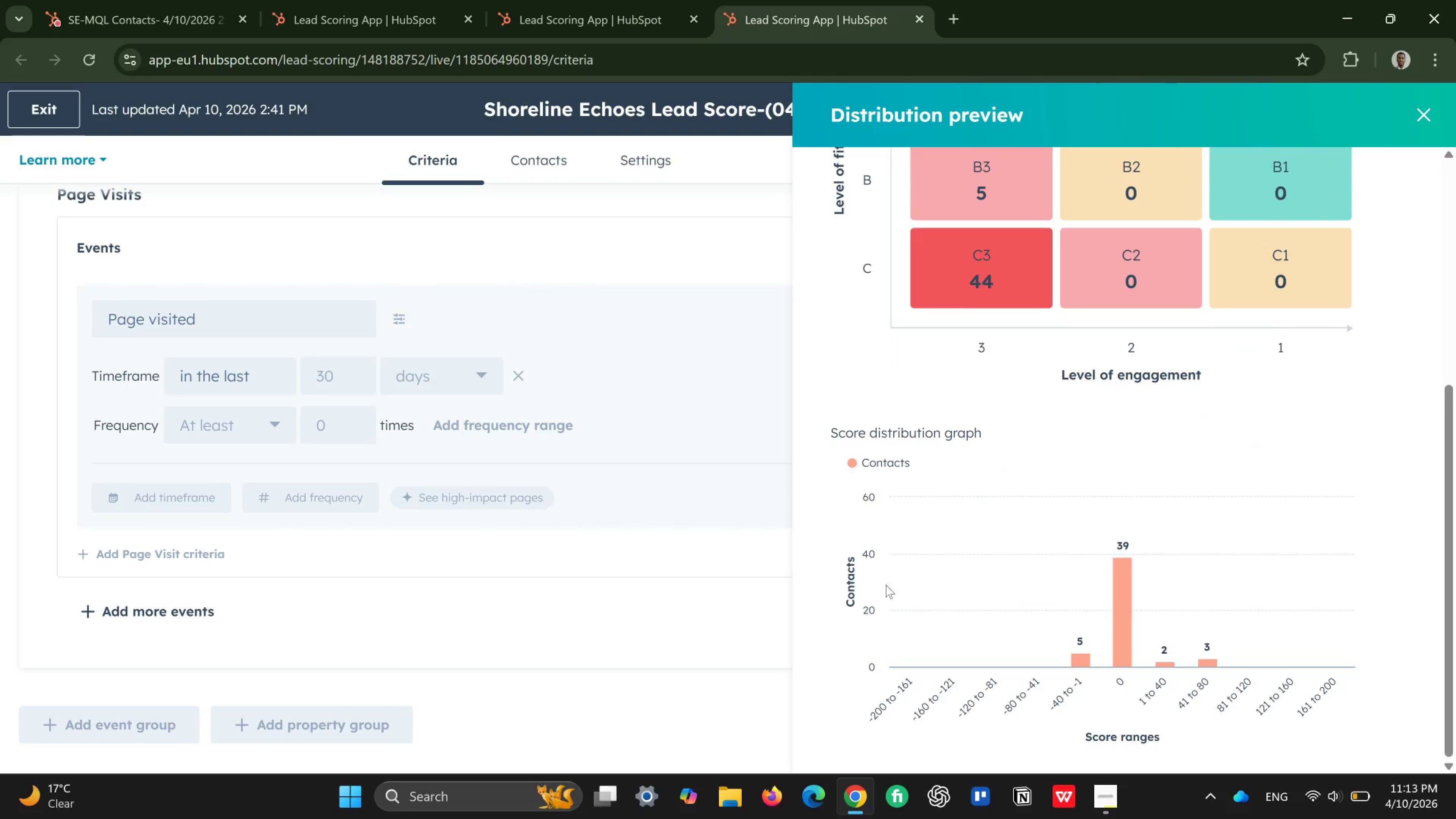 
wait(11.44)
 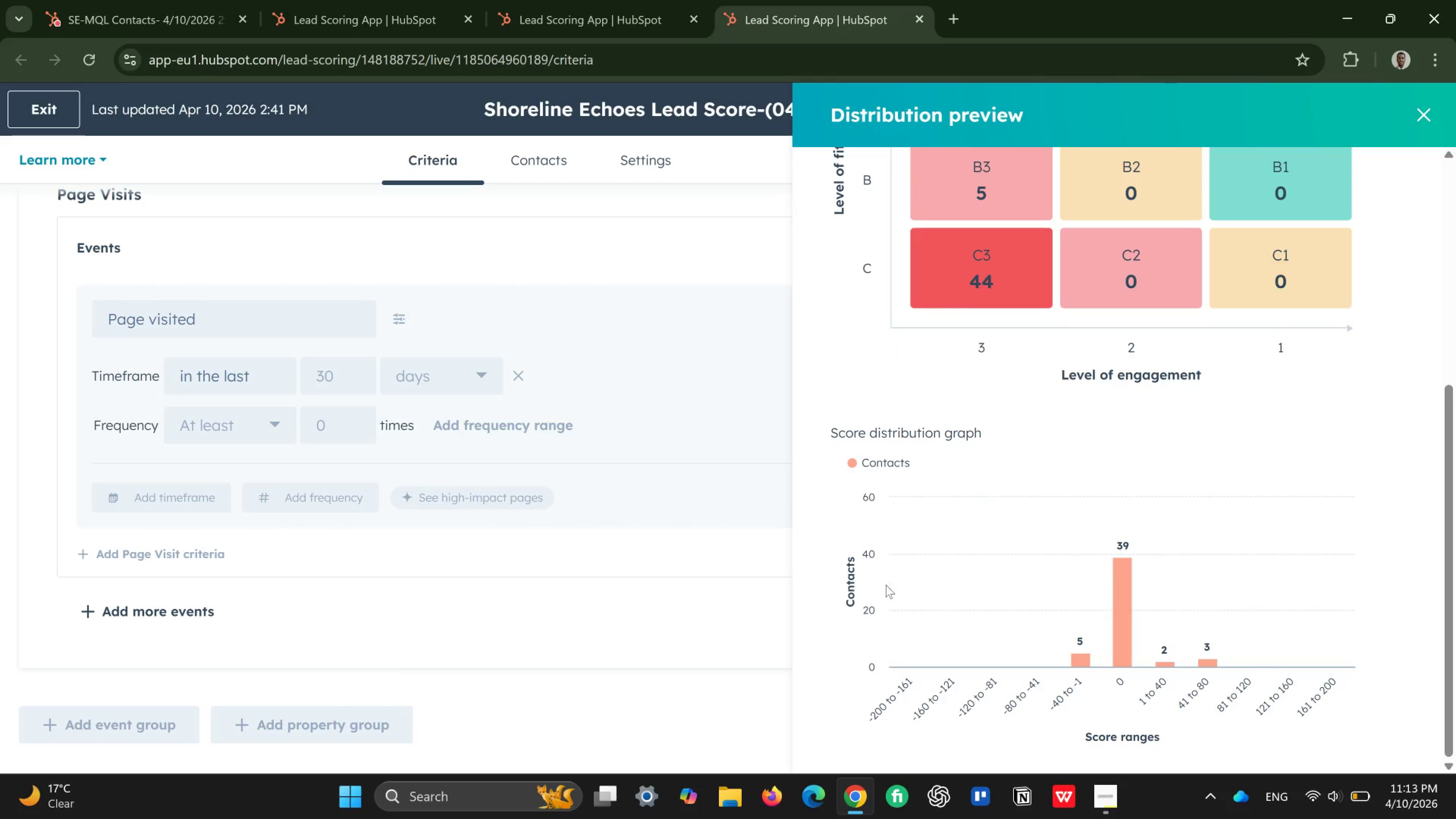 
scroll: coordinate [1166, 341], scroll_direction: up, amount: 4.0
 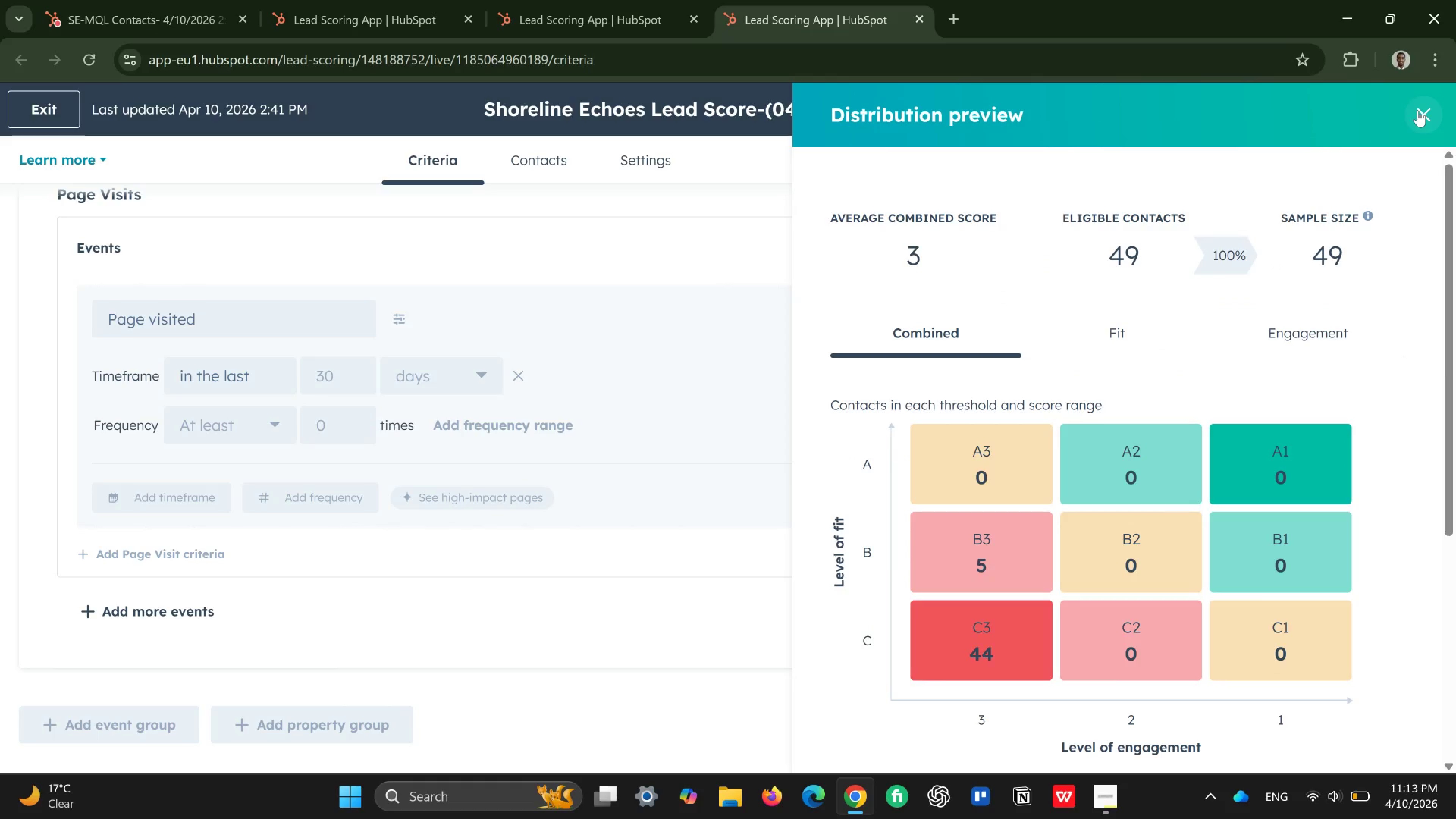 
left_click([1418, 110])
 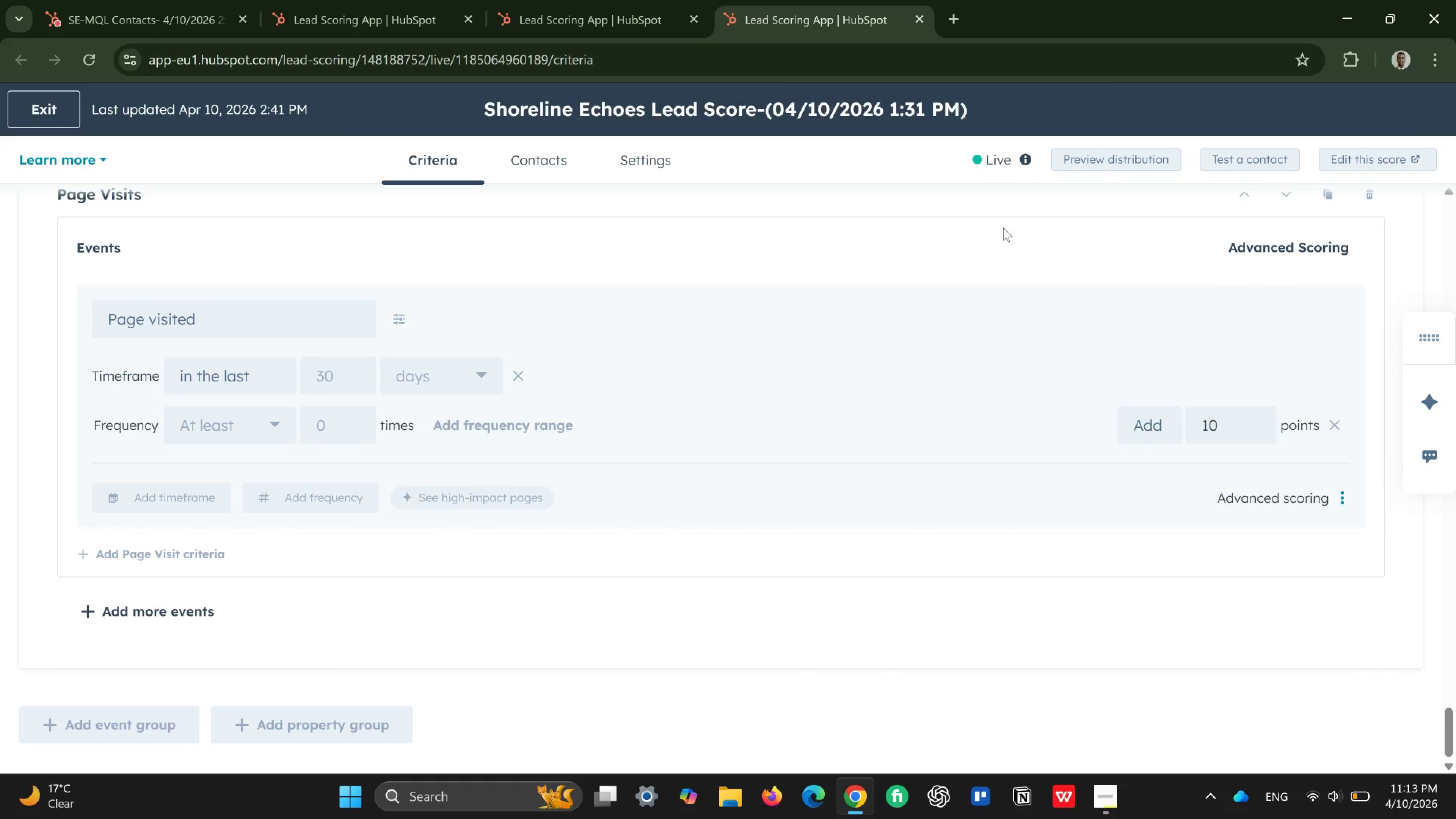 
scroll: coordinate [963, 248], scroll_direction: up, amount: 4.0
 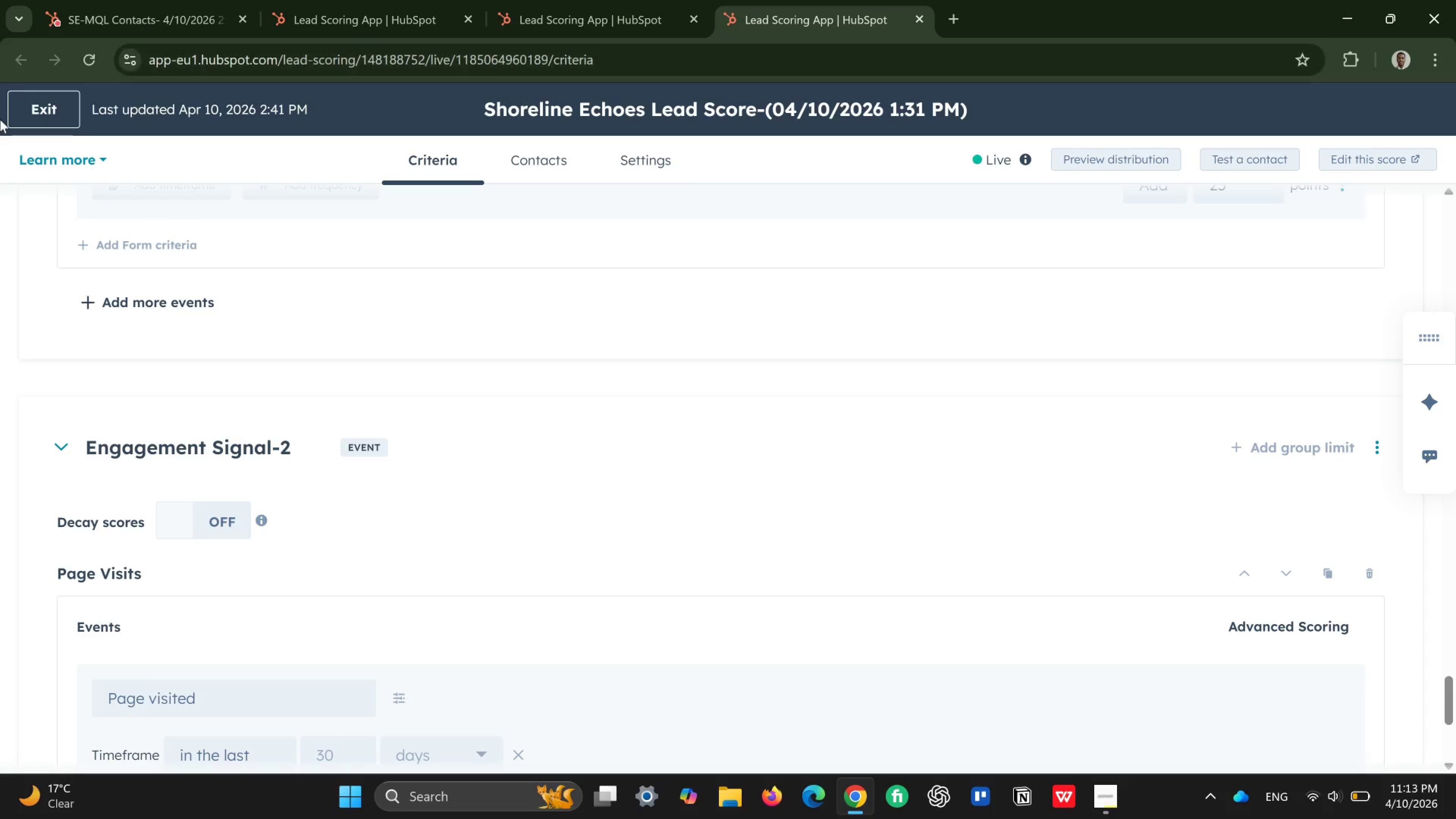 
left_click([49, 121])
 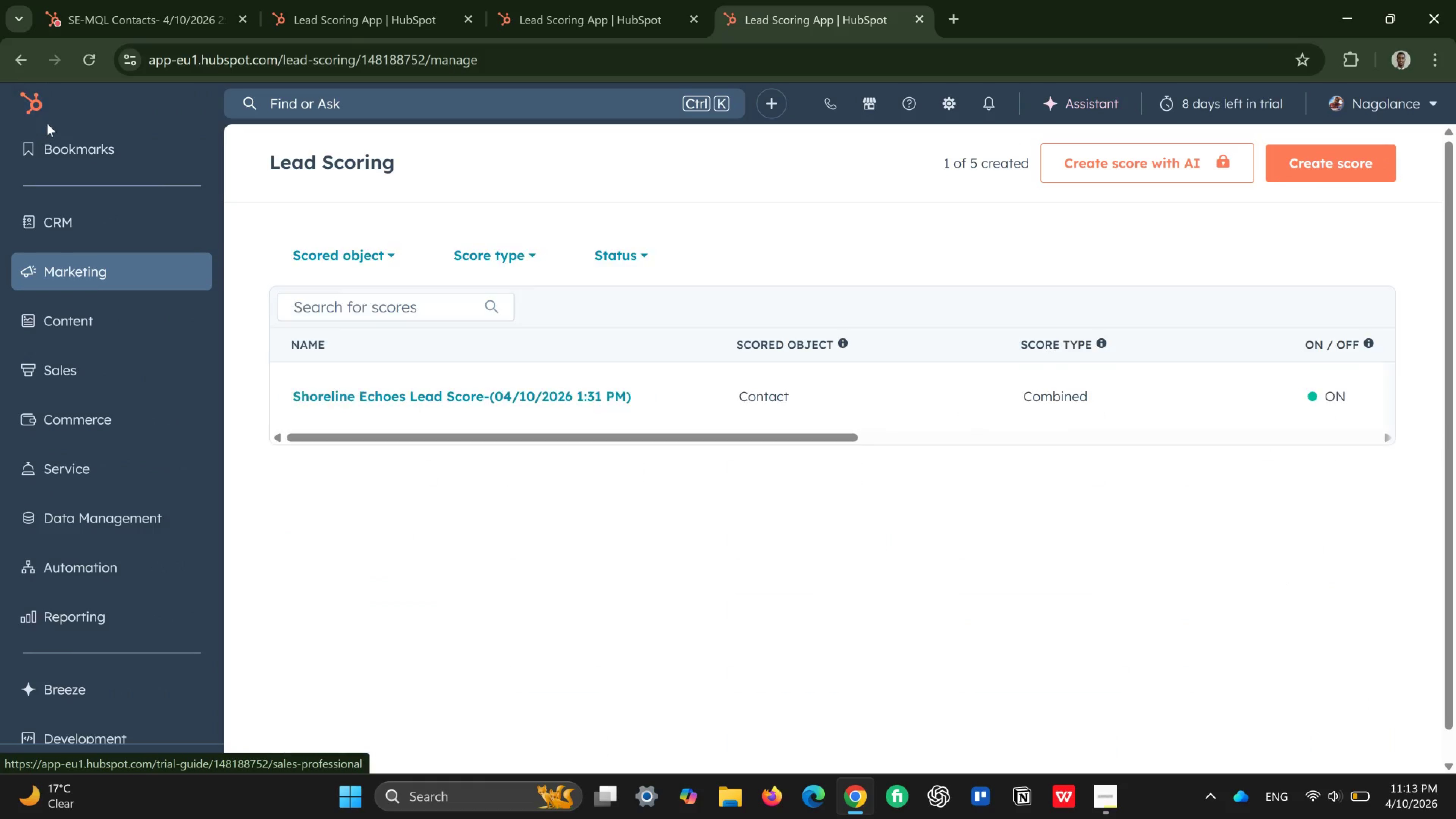 
wait(8.44)
 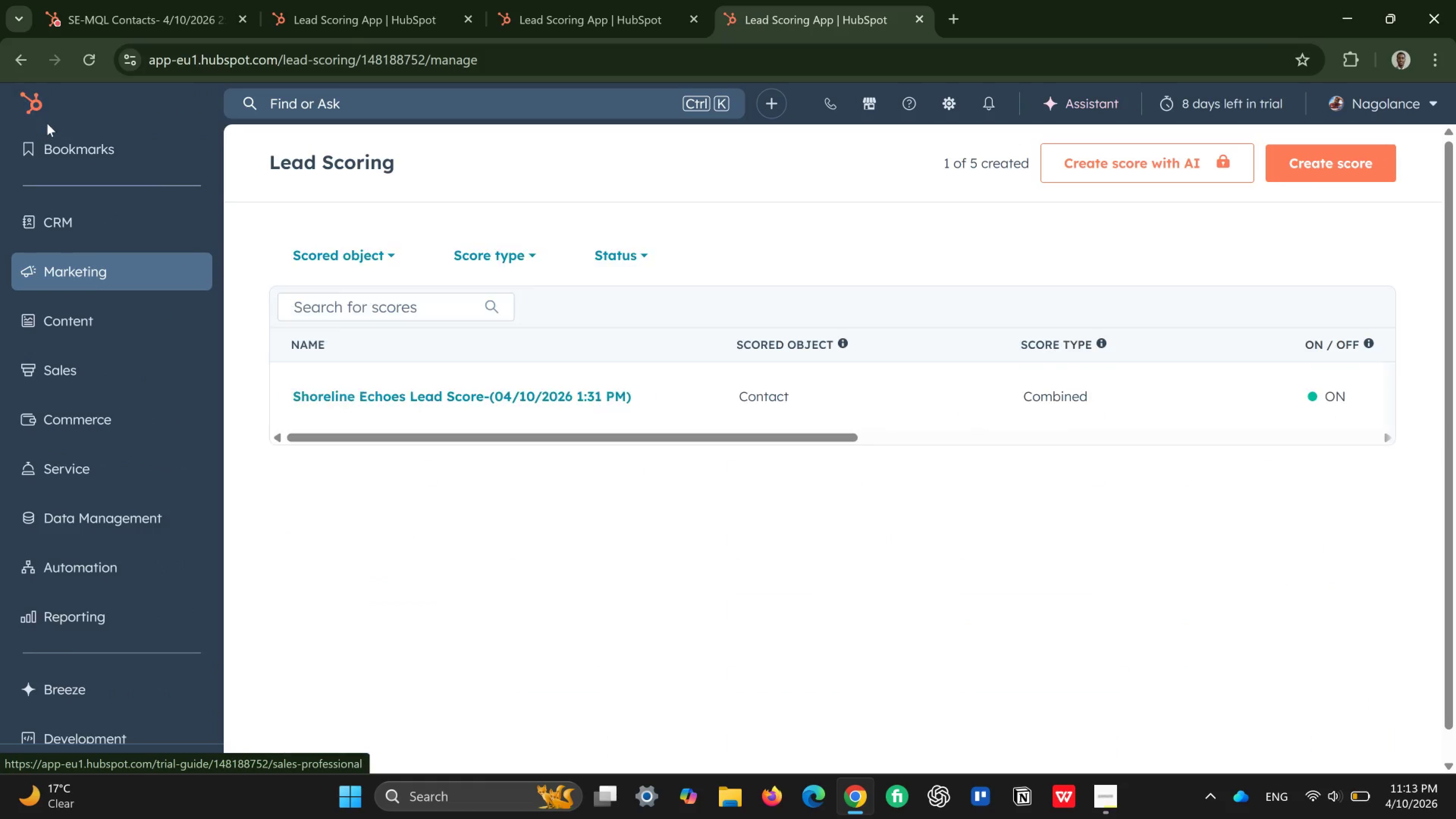 
left_click([1107, 804])